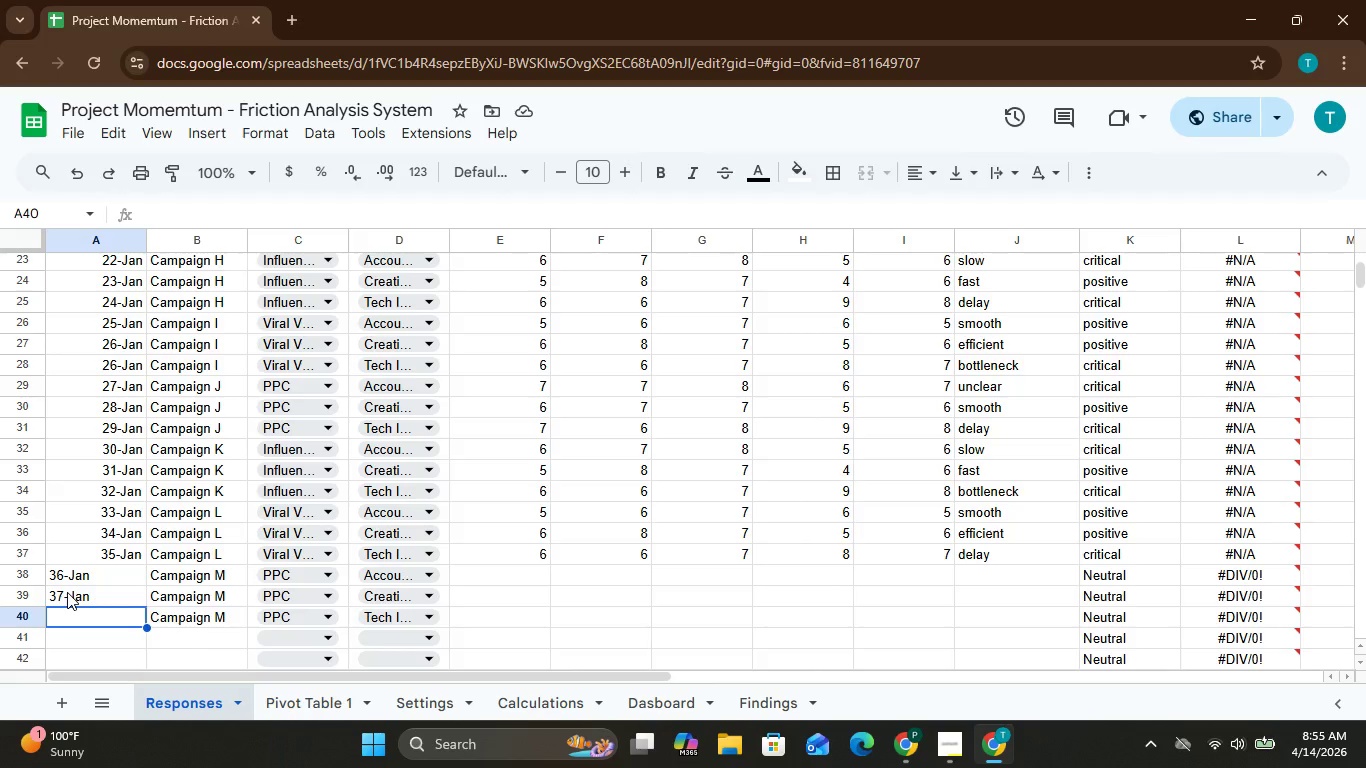 
type(38-)
 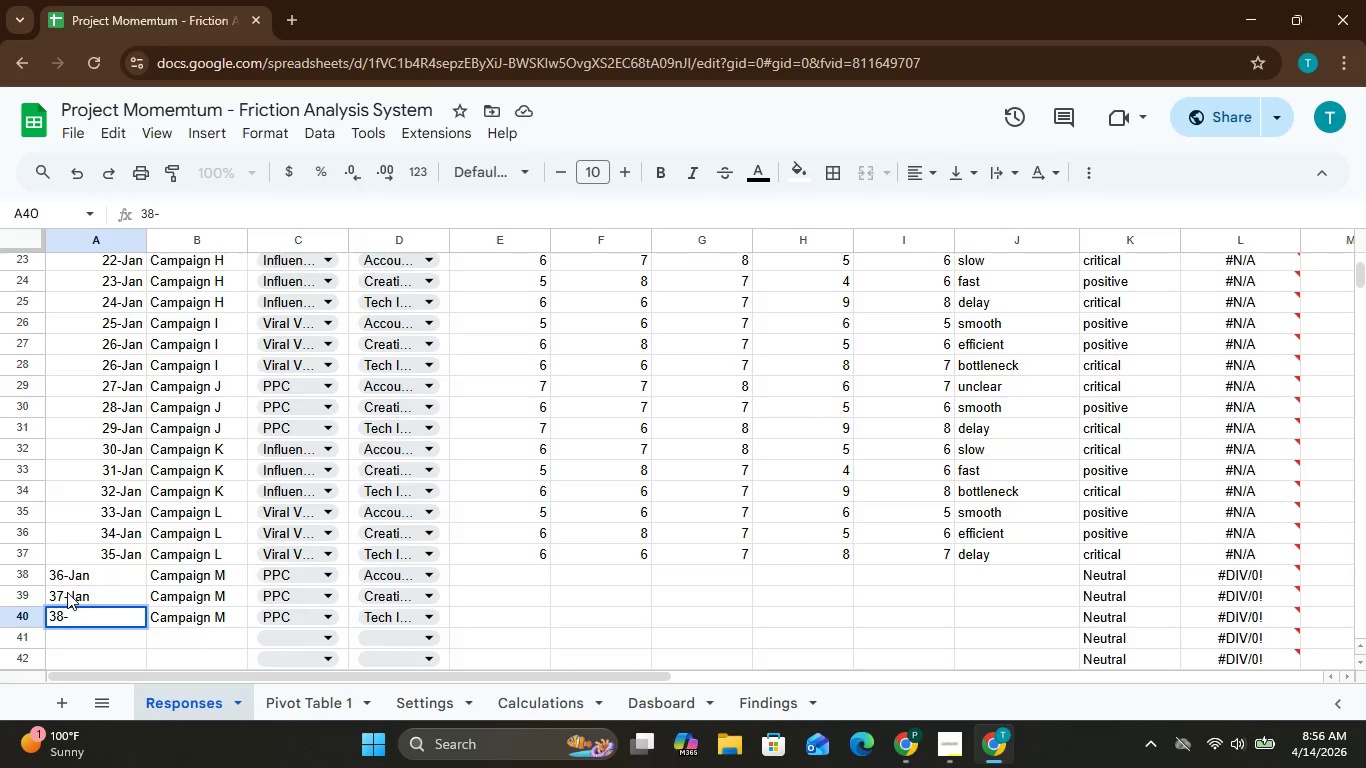 
hold_key(key=ControlLeft, duration=0.53)
 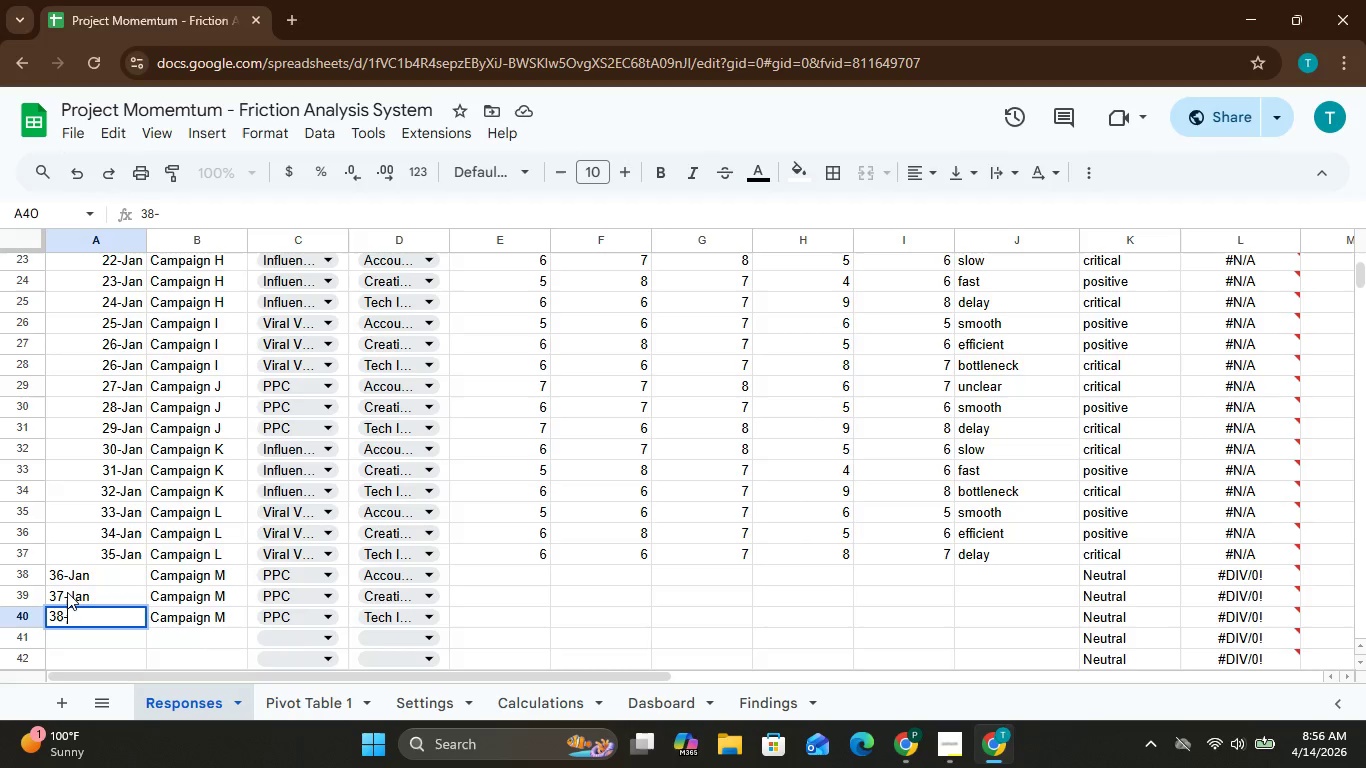 
key(Control+Shift+ControlLeft)
 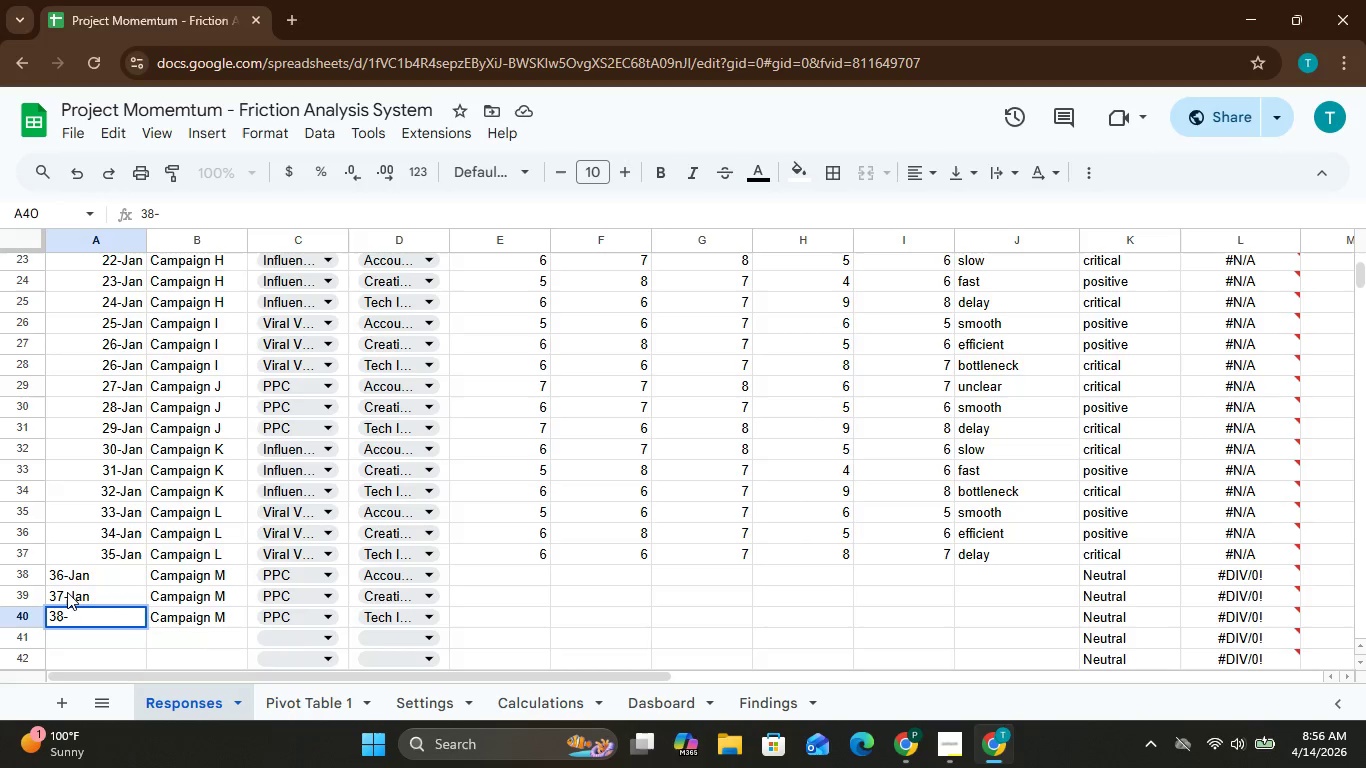 
type(Jan)
 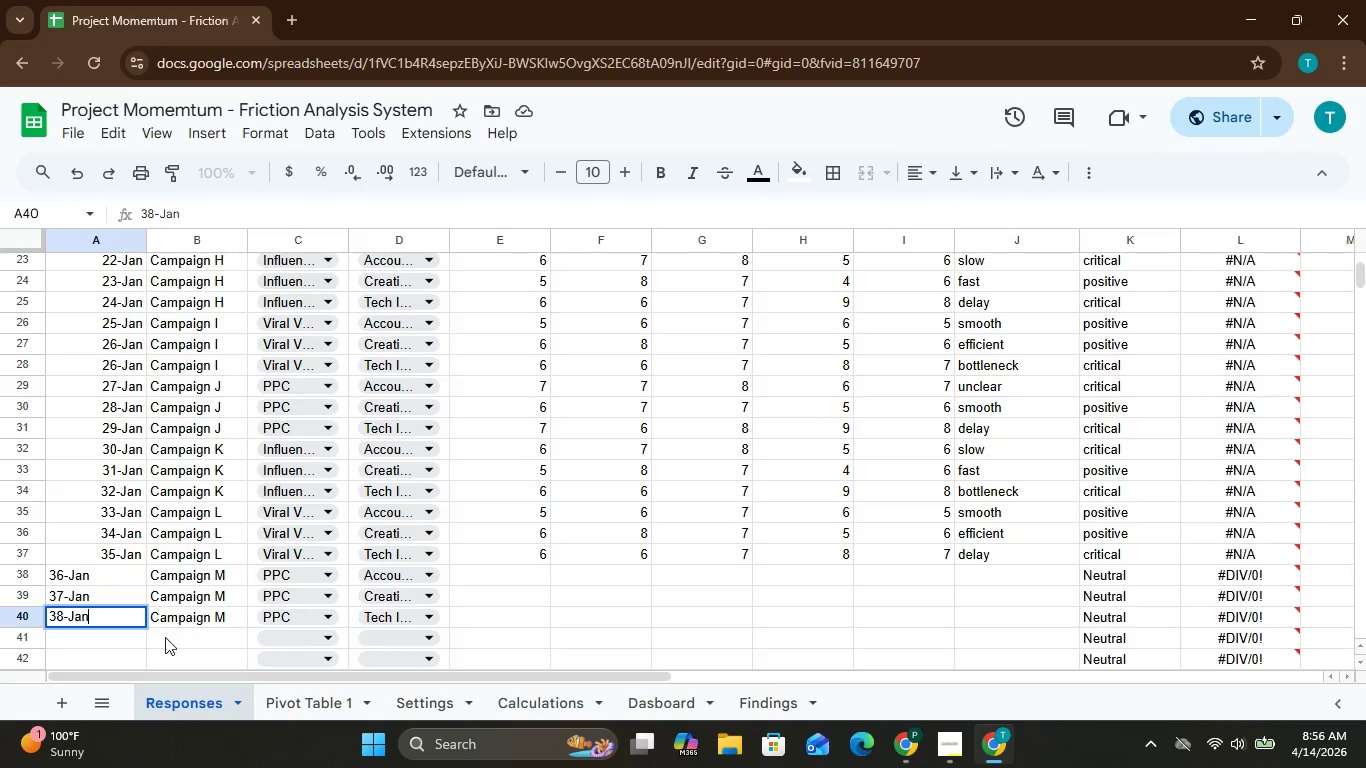 
left_click([168, 638])
 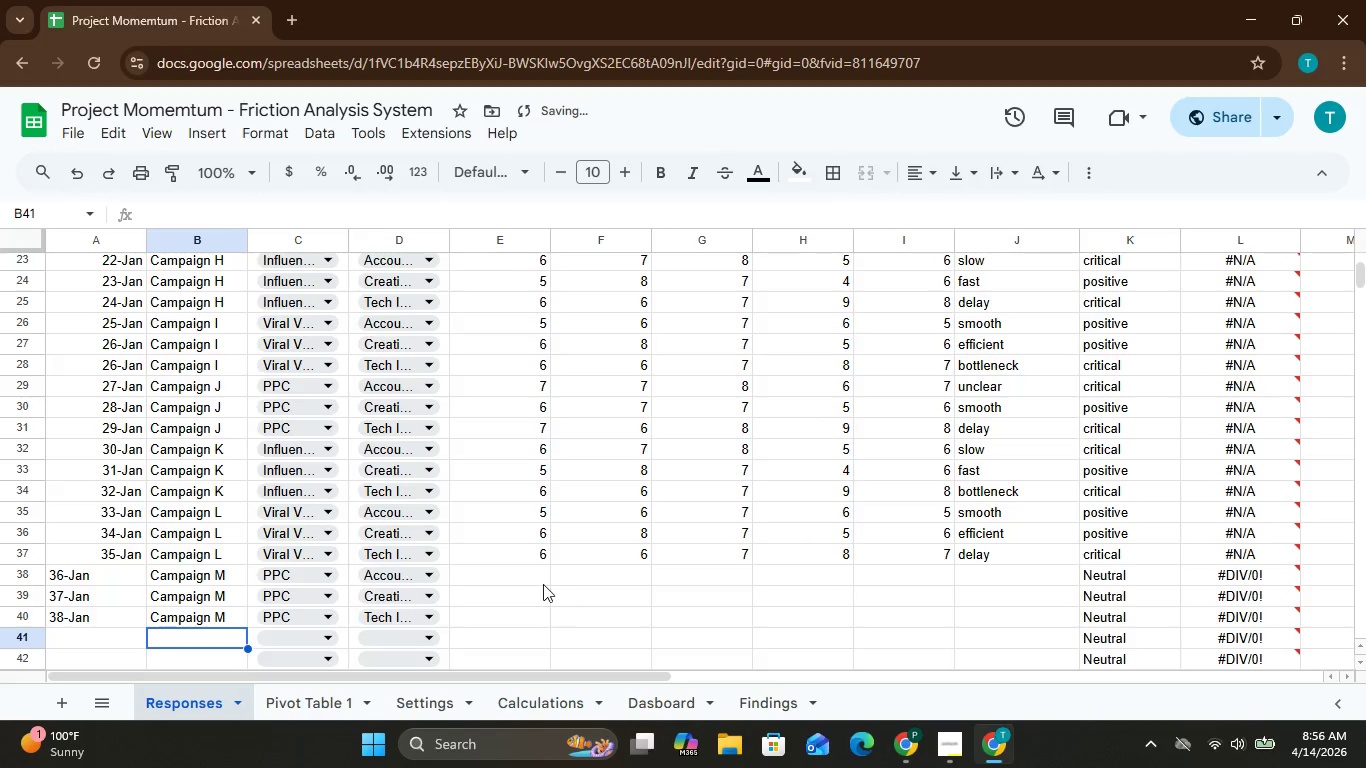 
left_click([529, 569])
 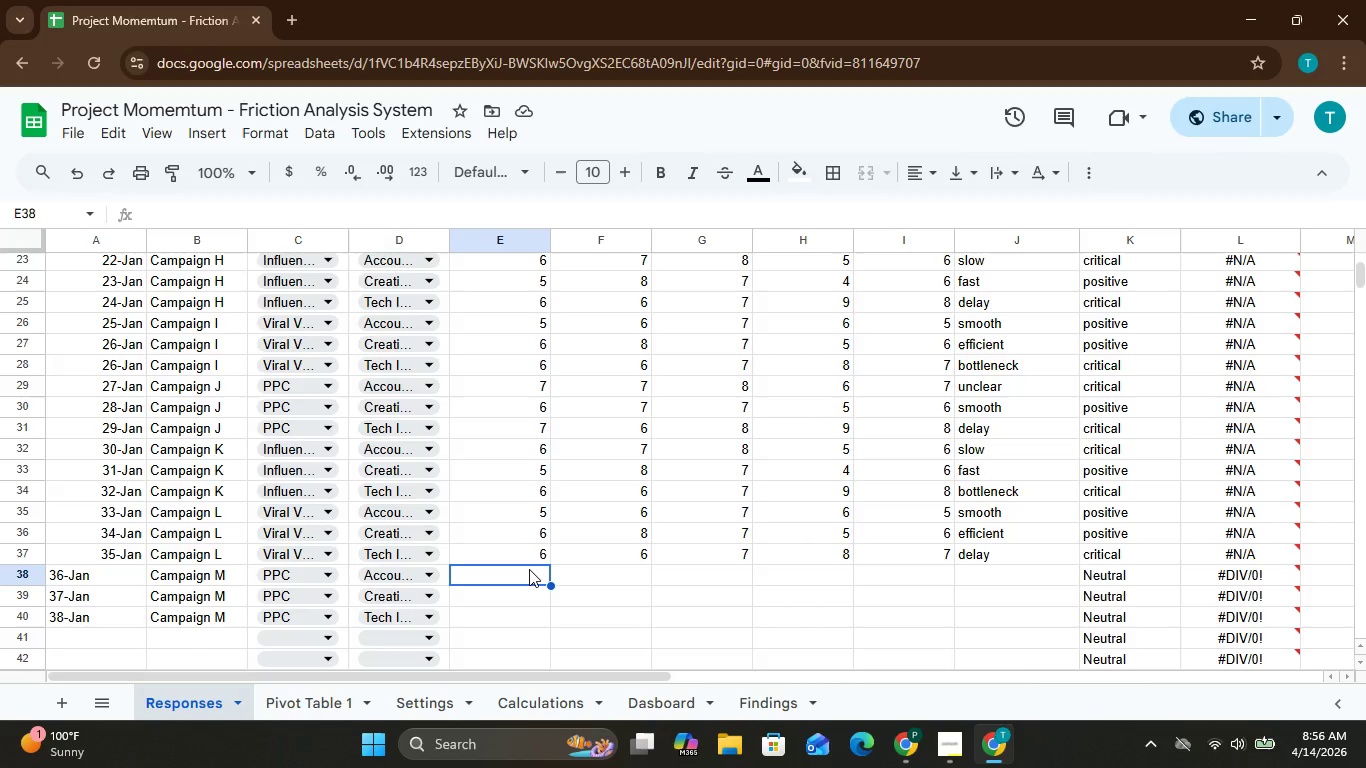 
wait(5.41)
 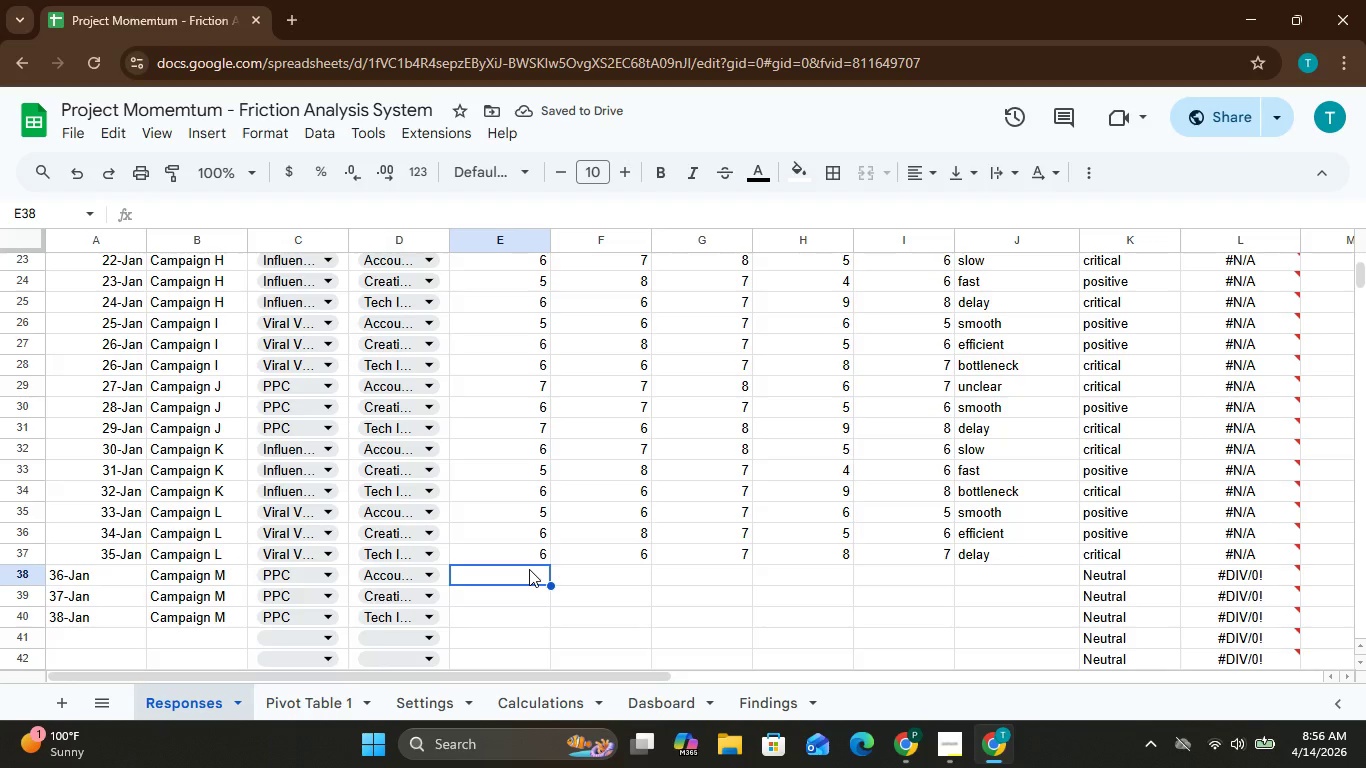 
key(7)
 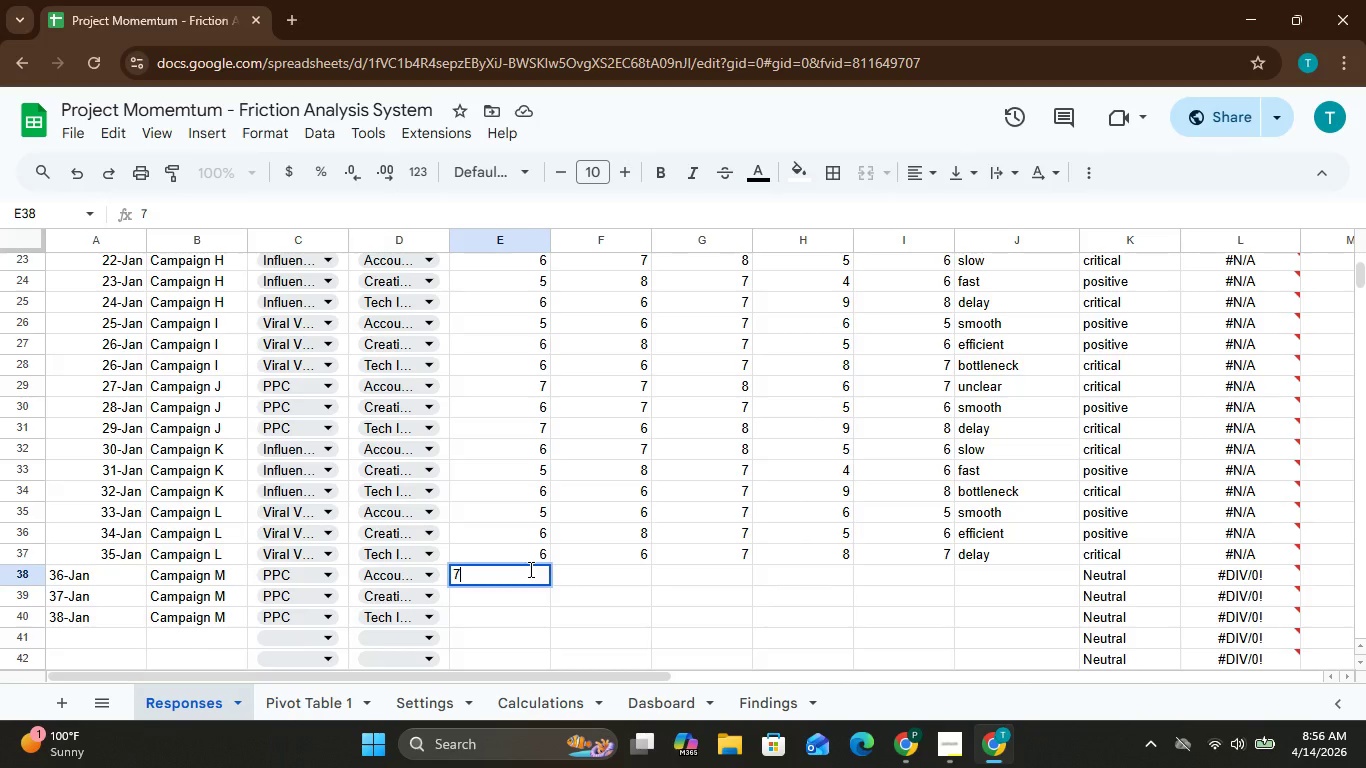 
key(ArrowRight)
 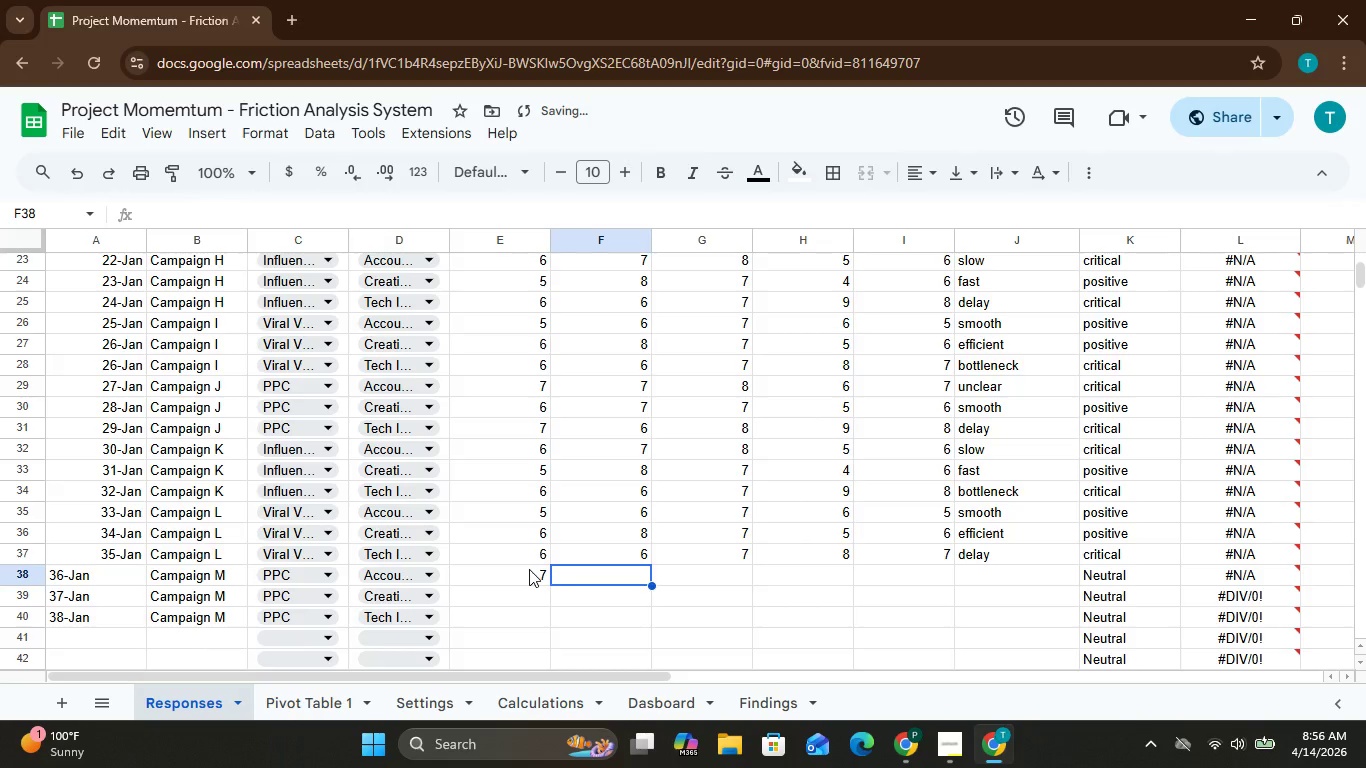 
key(7)
 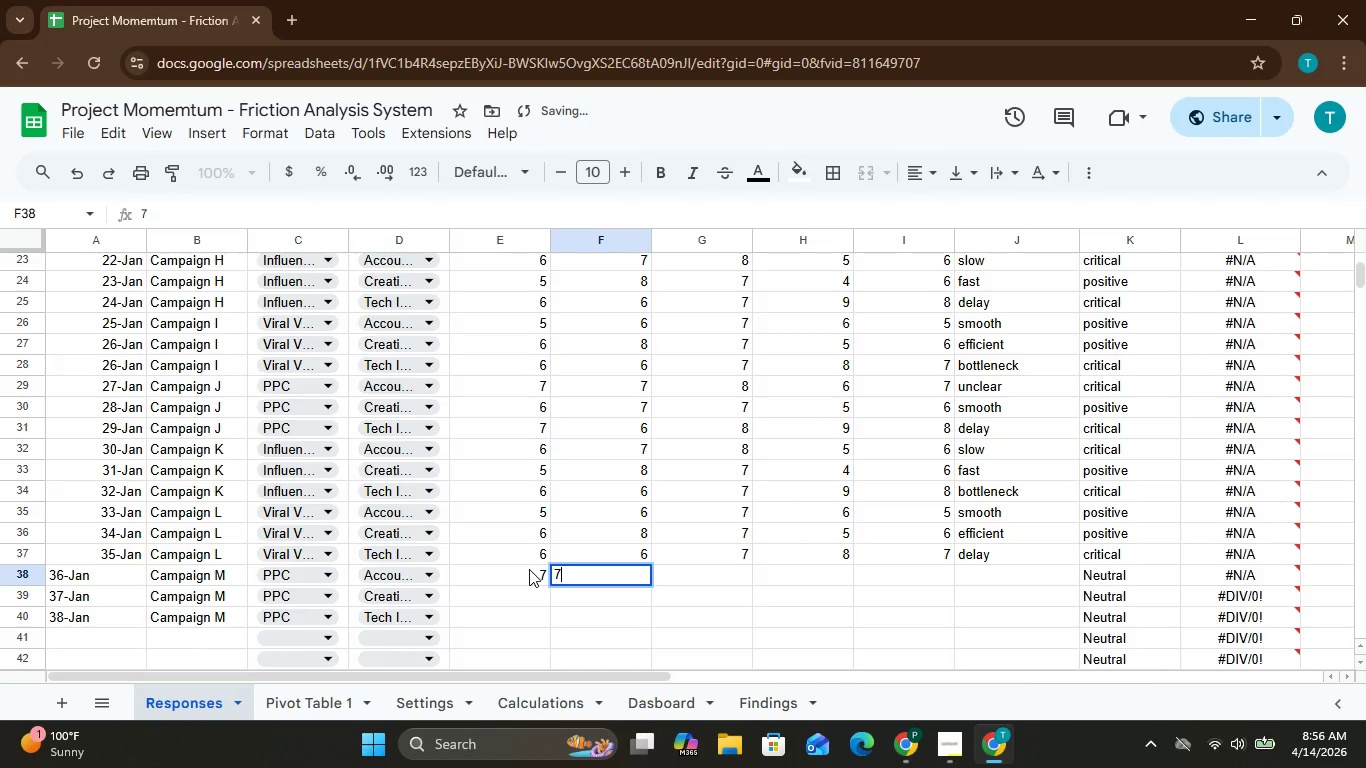 
key(ArrowRight)
 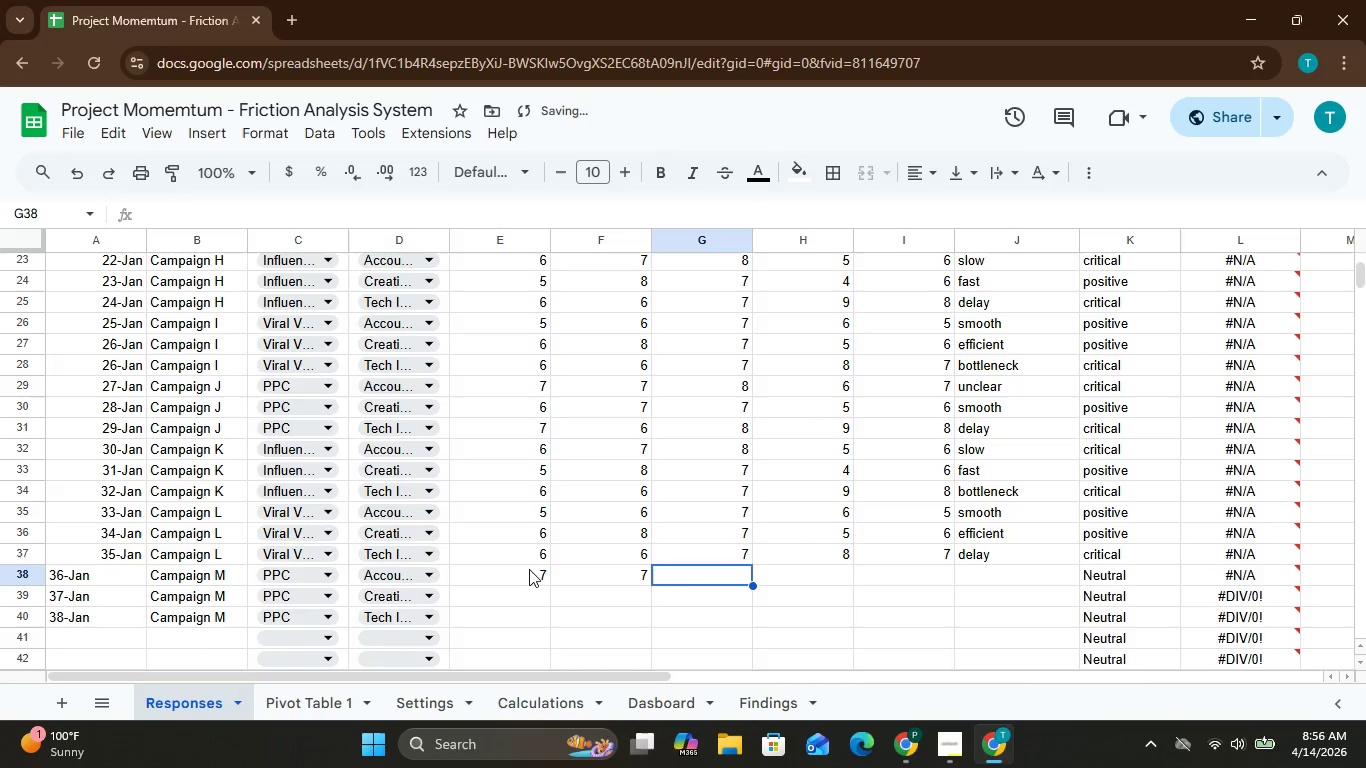 
key(8)
 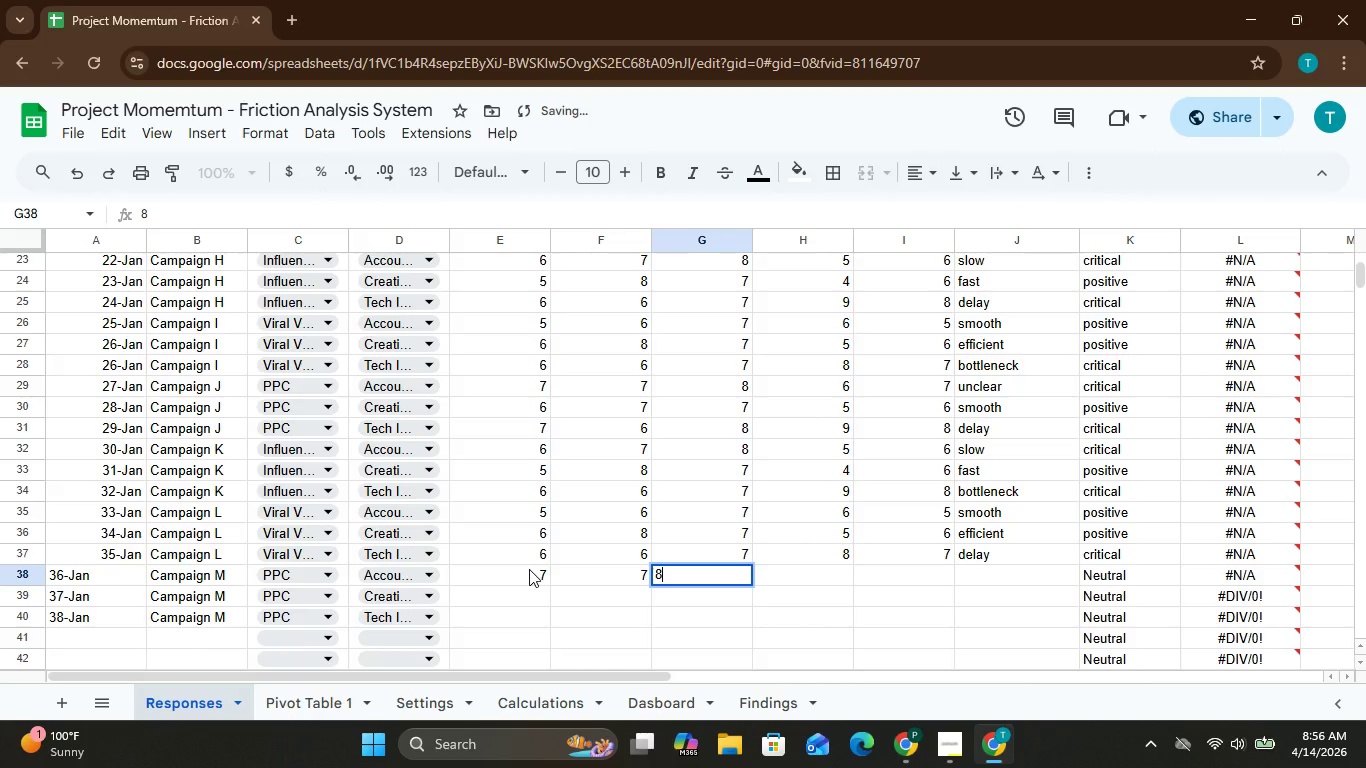 
key(ArrowRight)
 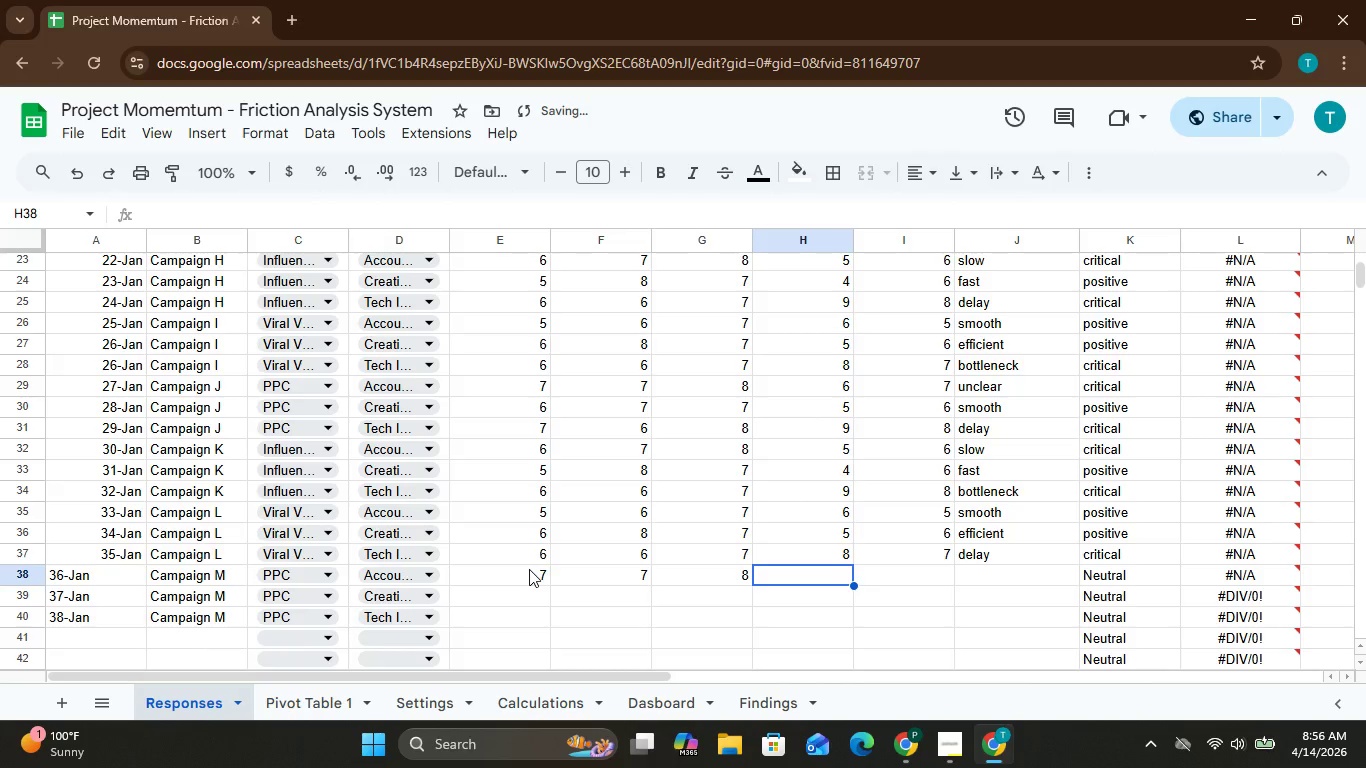 
key(6)
 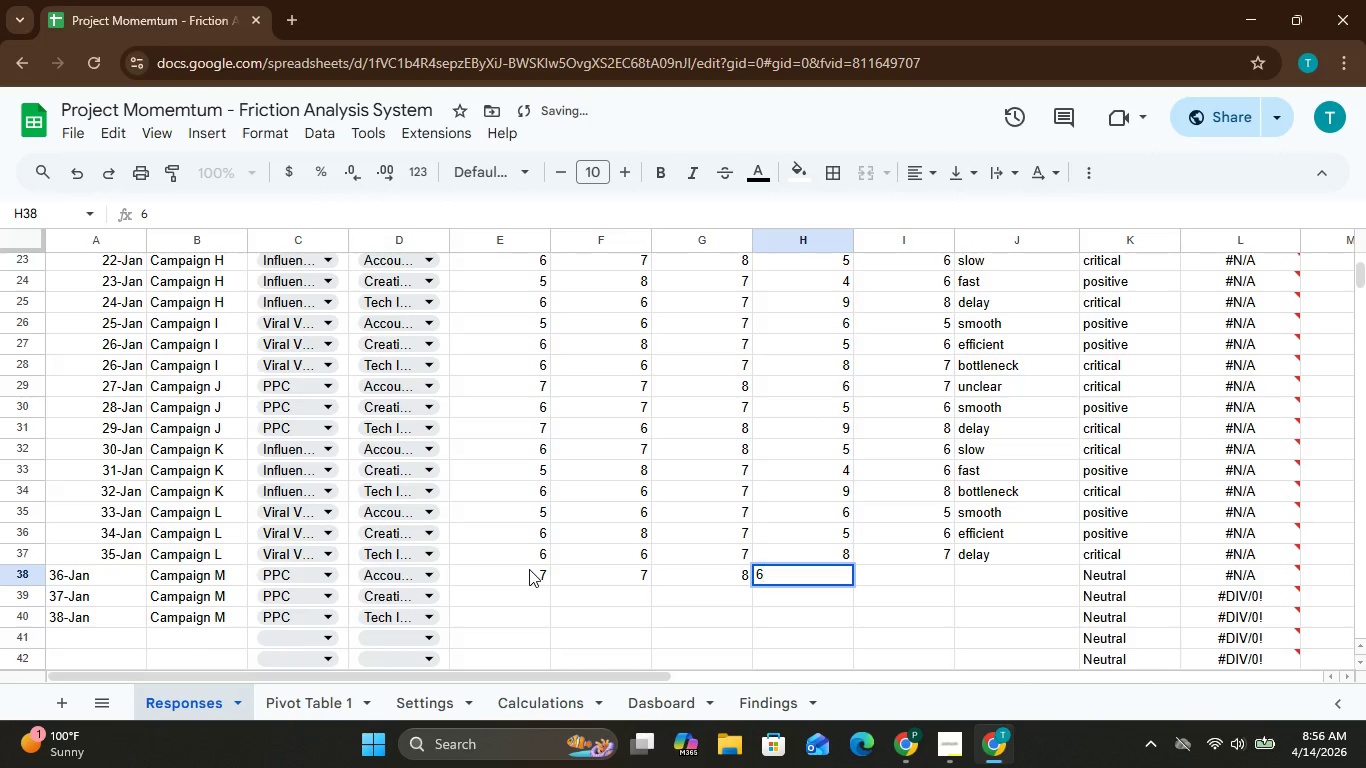 
key(ArrowRight)
 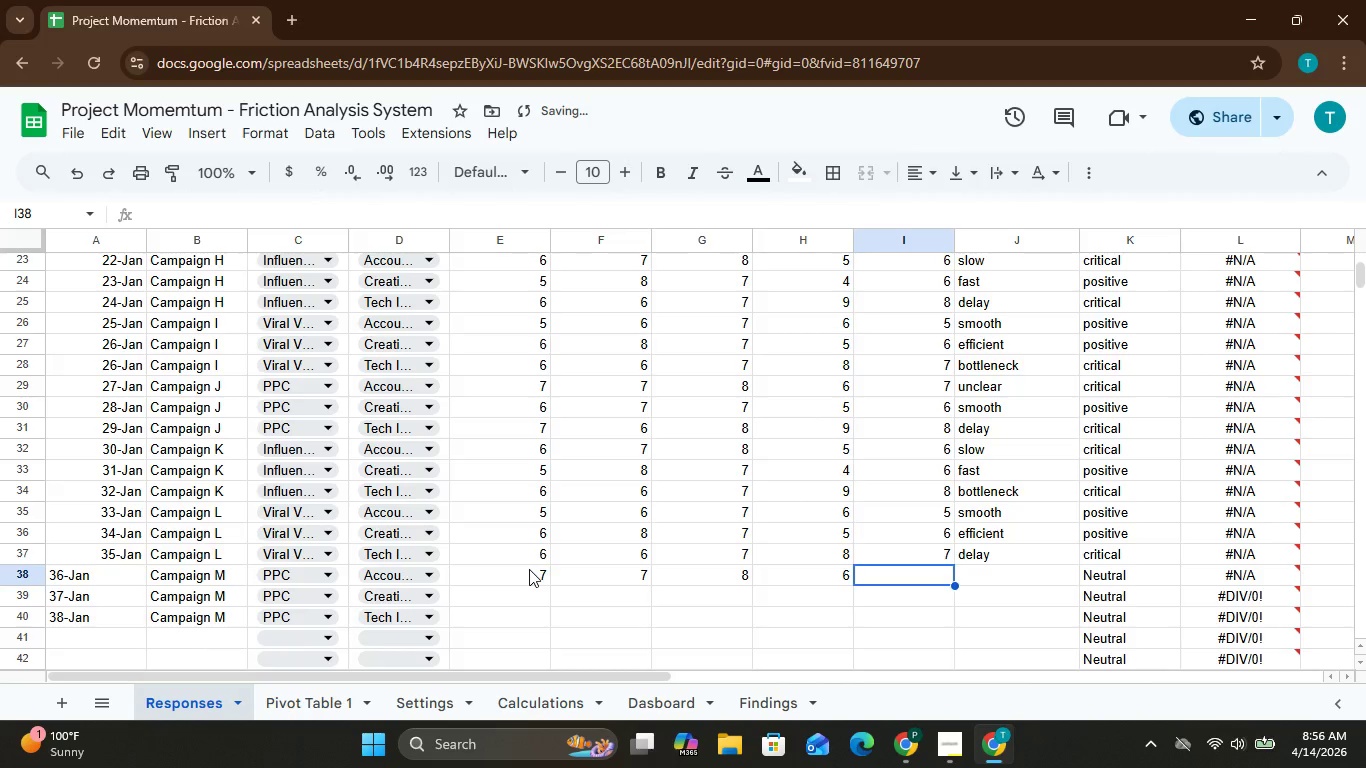 
key(7)
 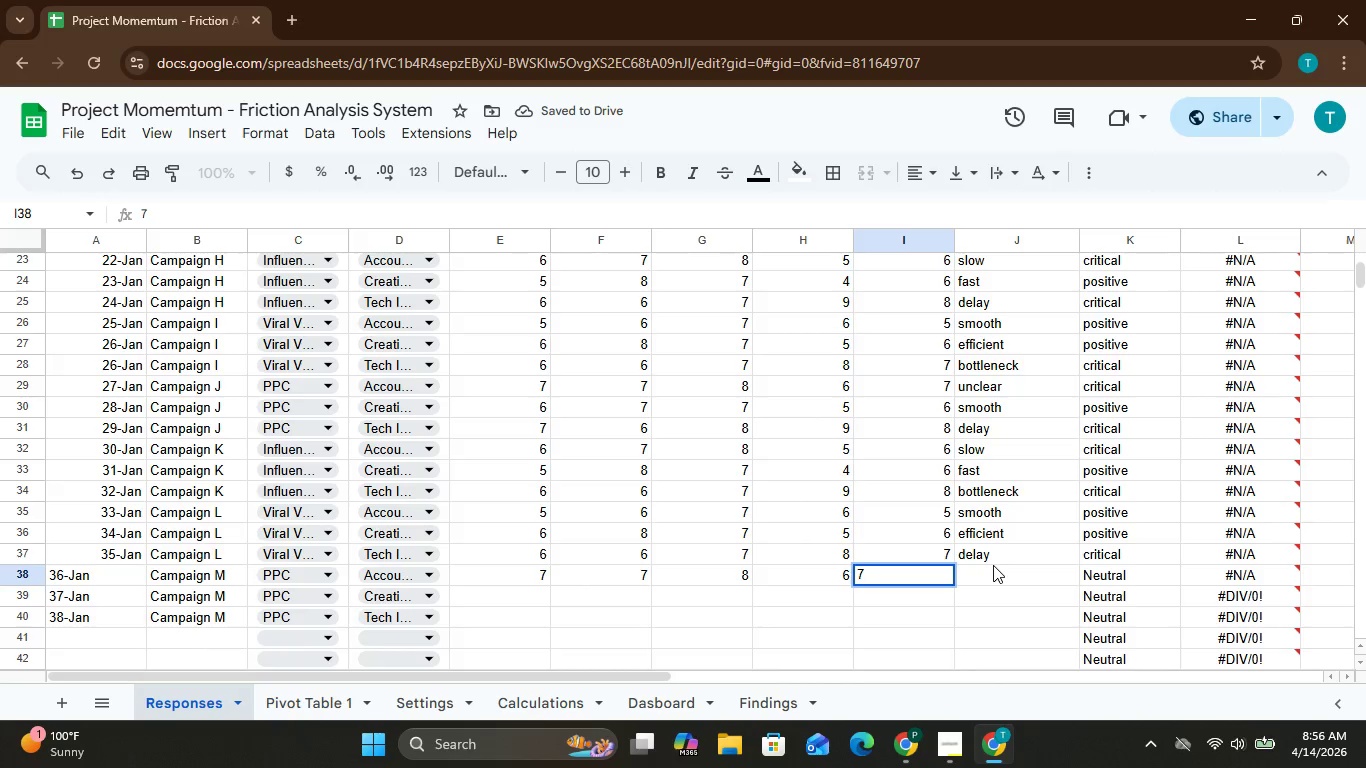 
left_click([993, 572])
 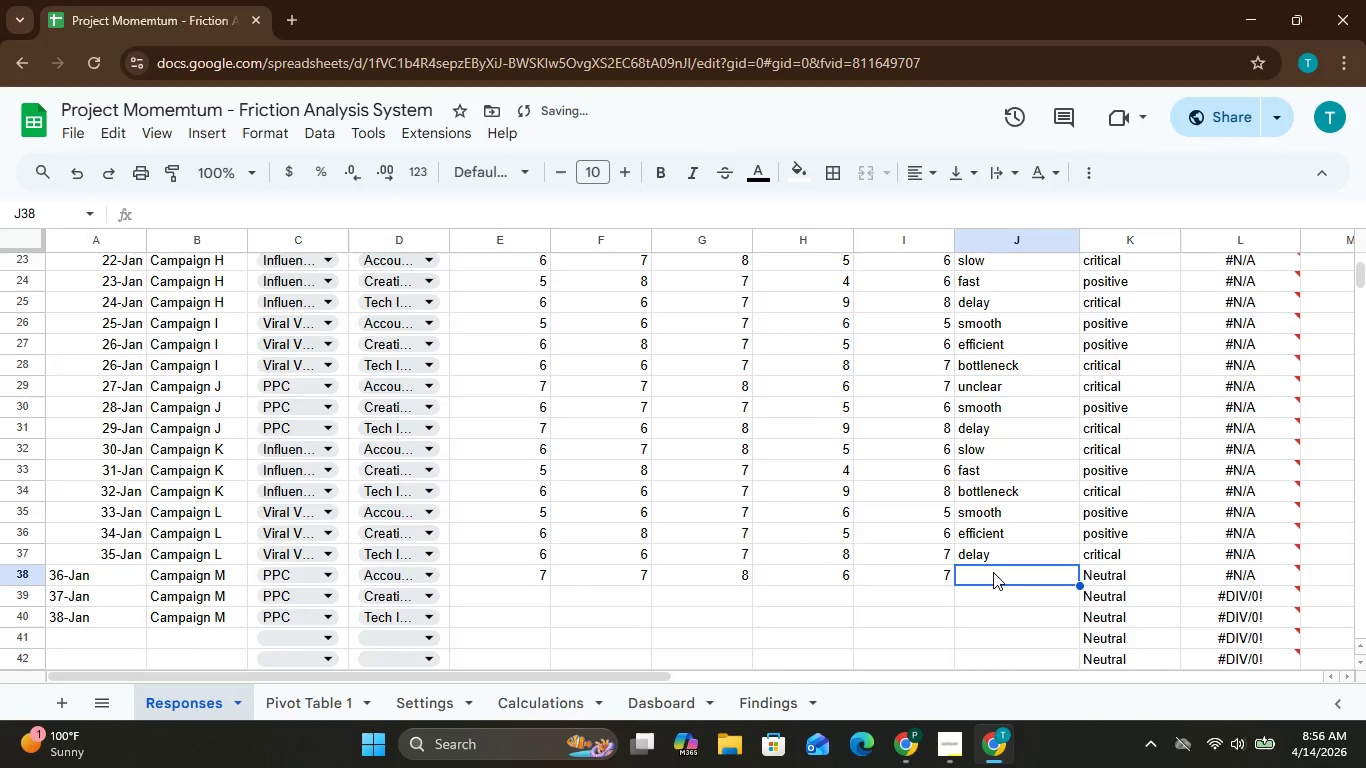 
type(unclear)
 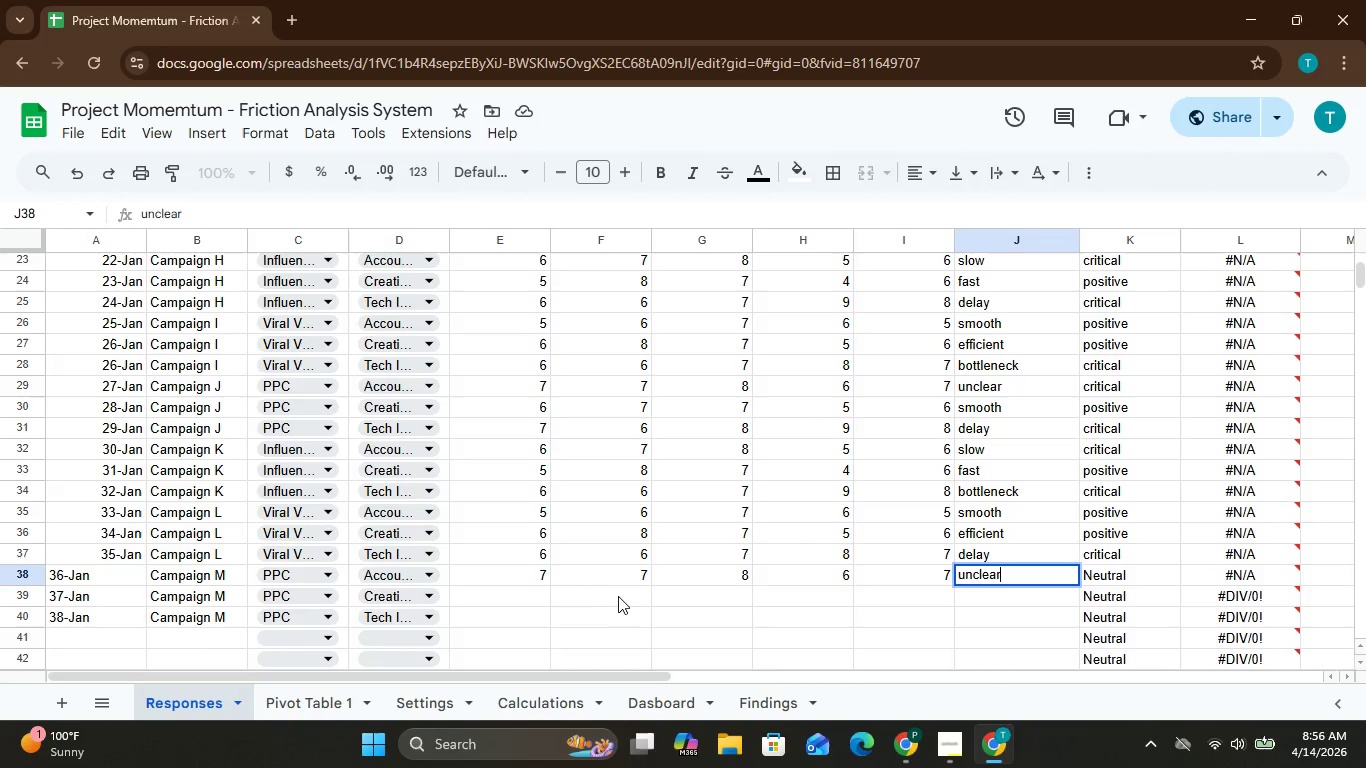 
left_click([528, 592])
 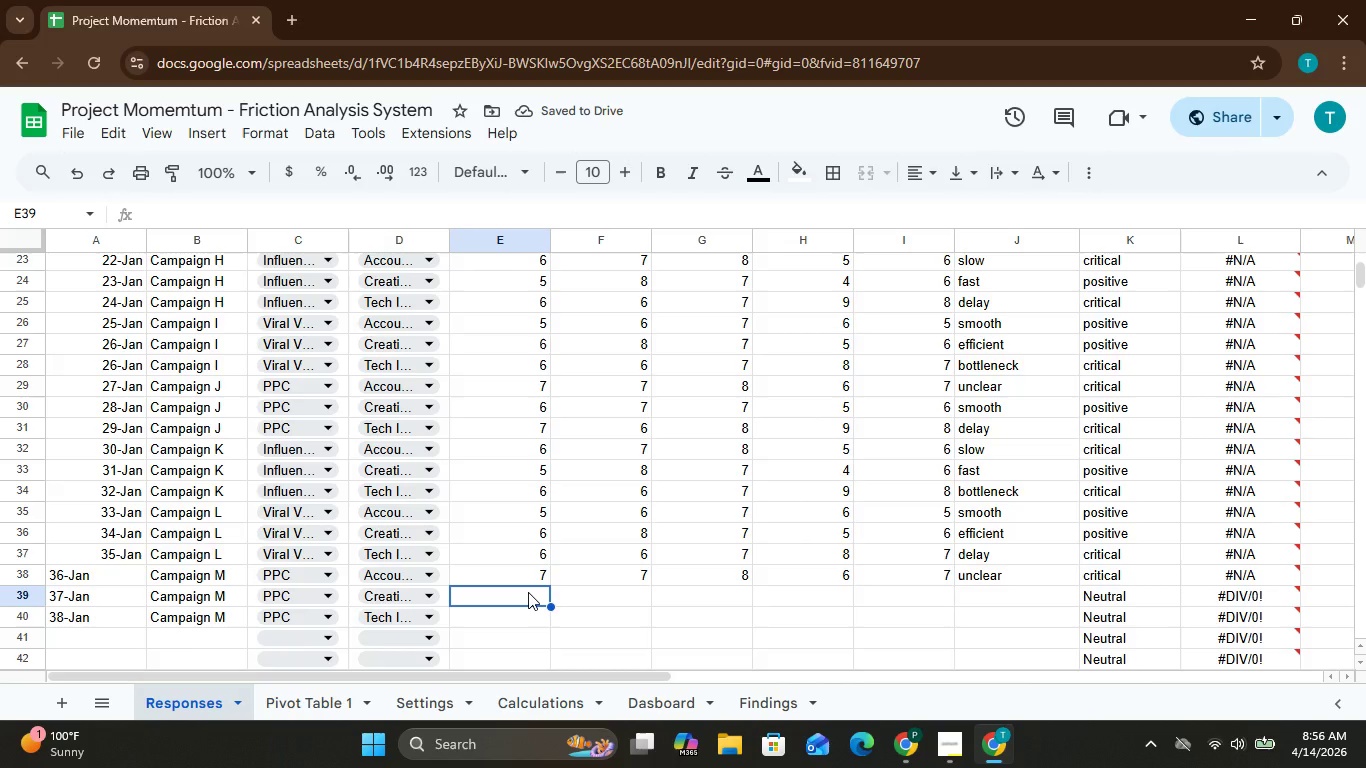 
key(6)
 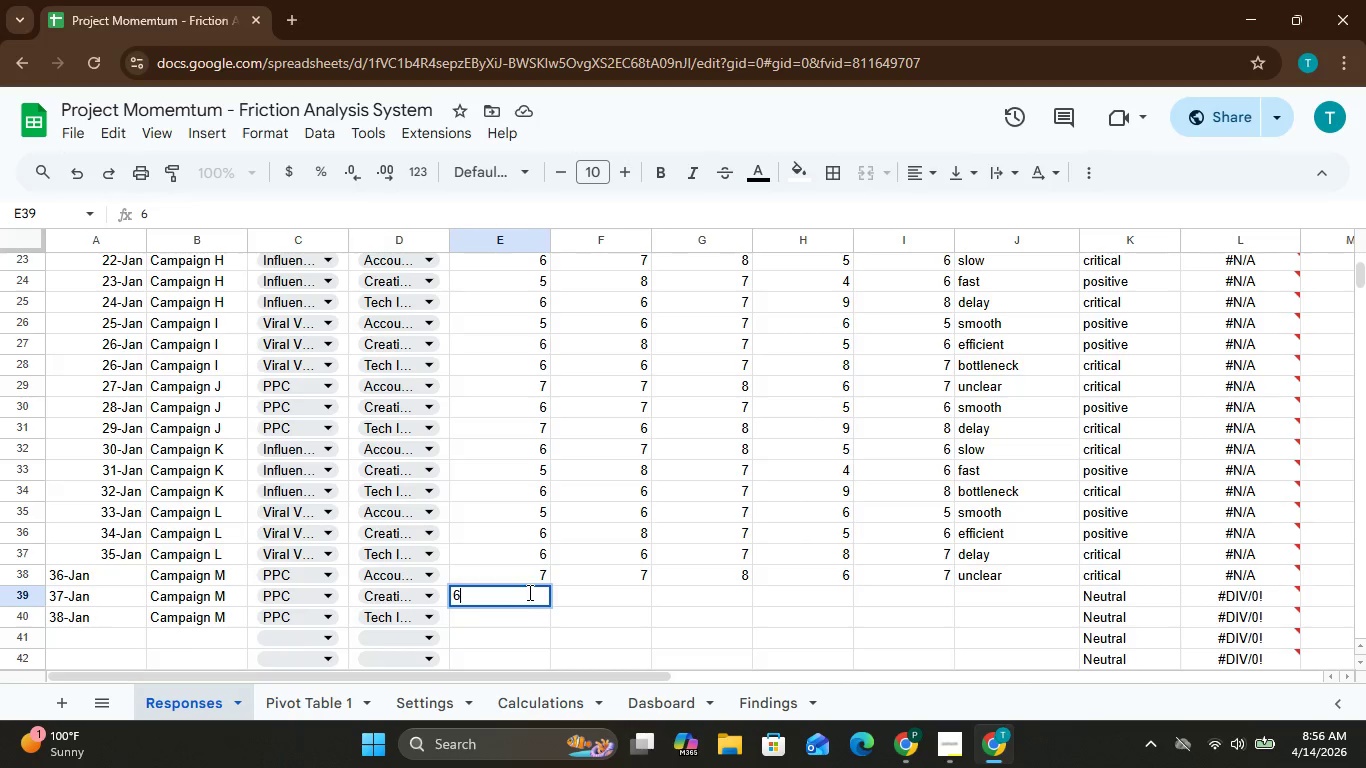 
key(ArrowRight)
 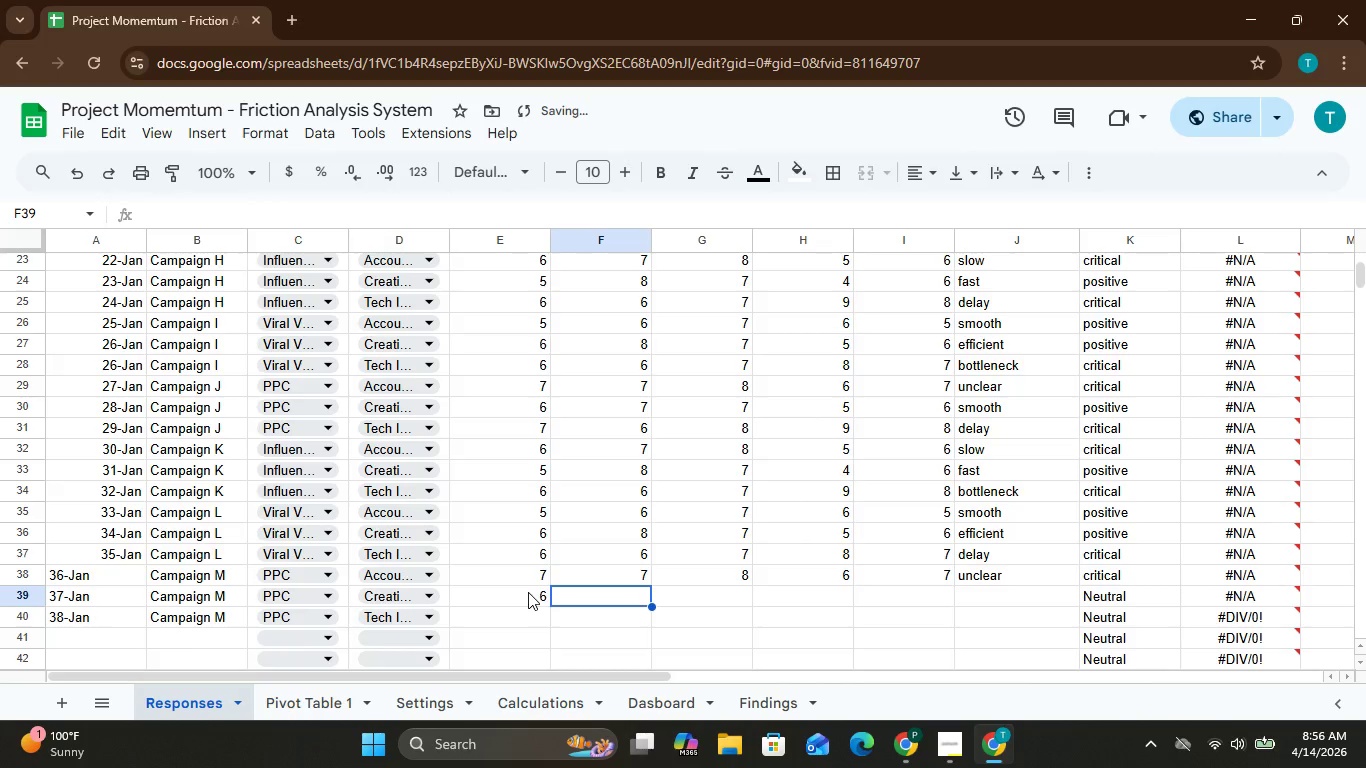 
key(7)
 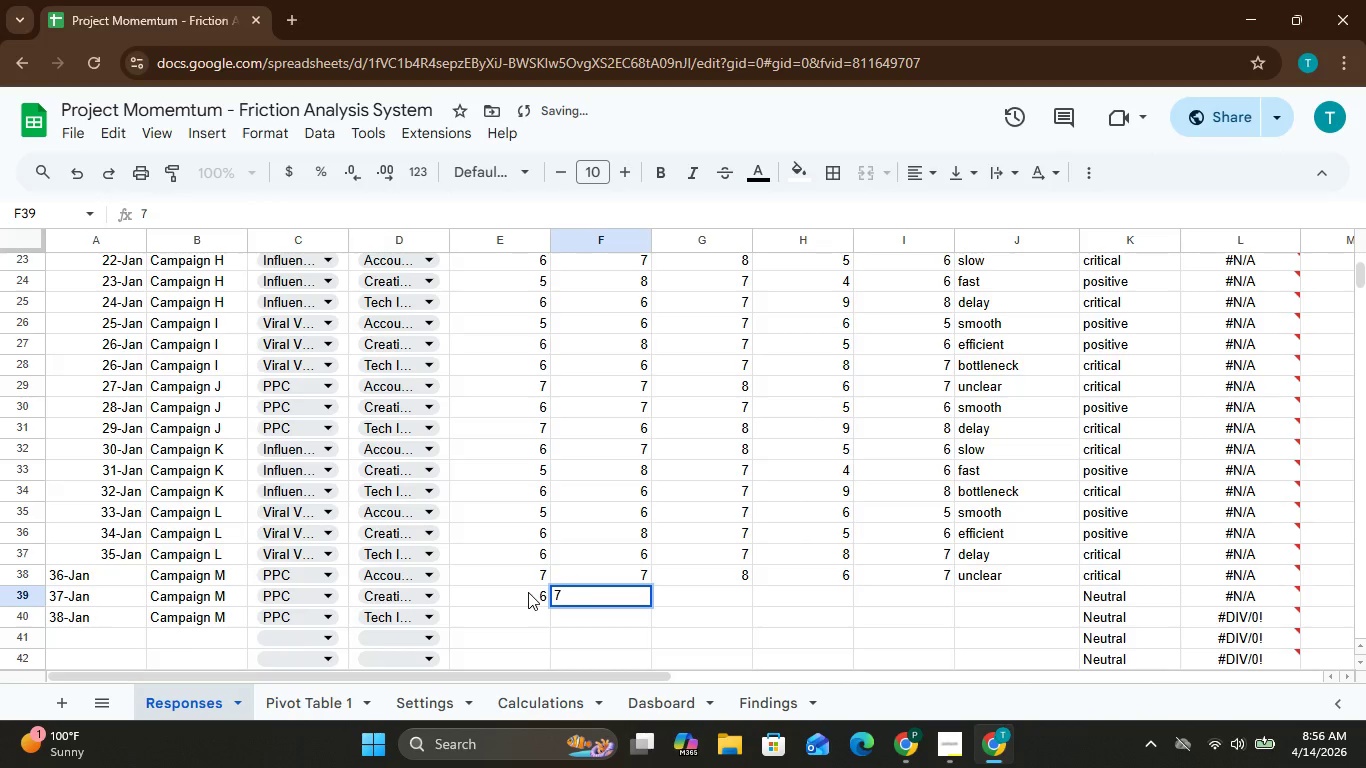 
key(ArrowRight)
 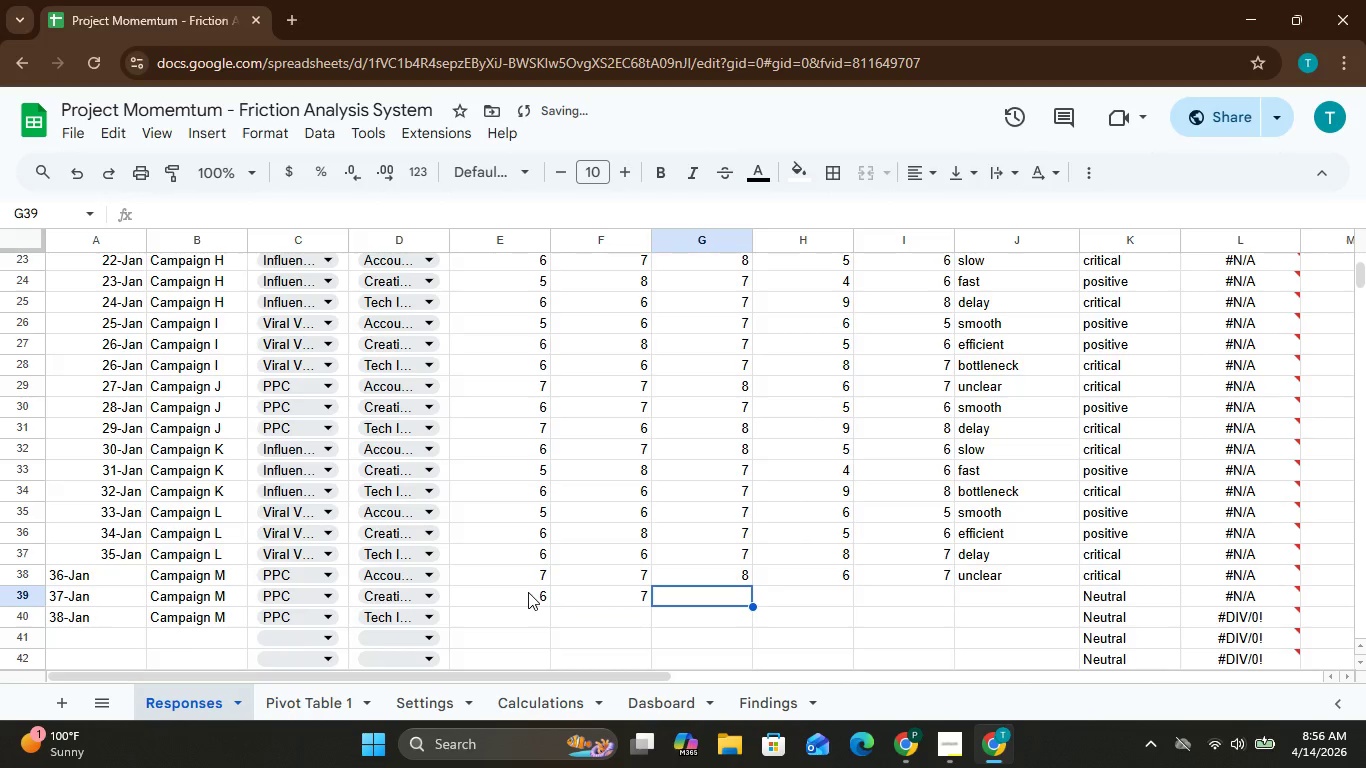 
key(7)
 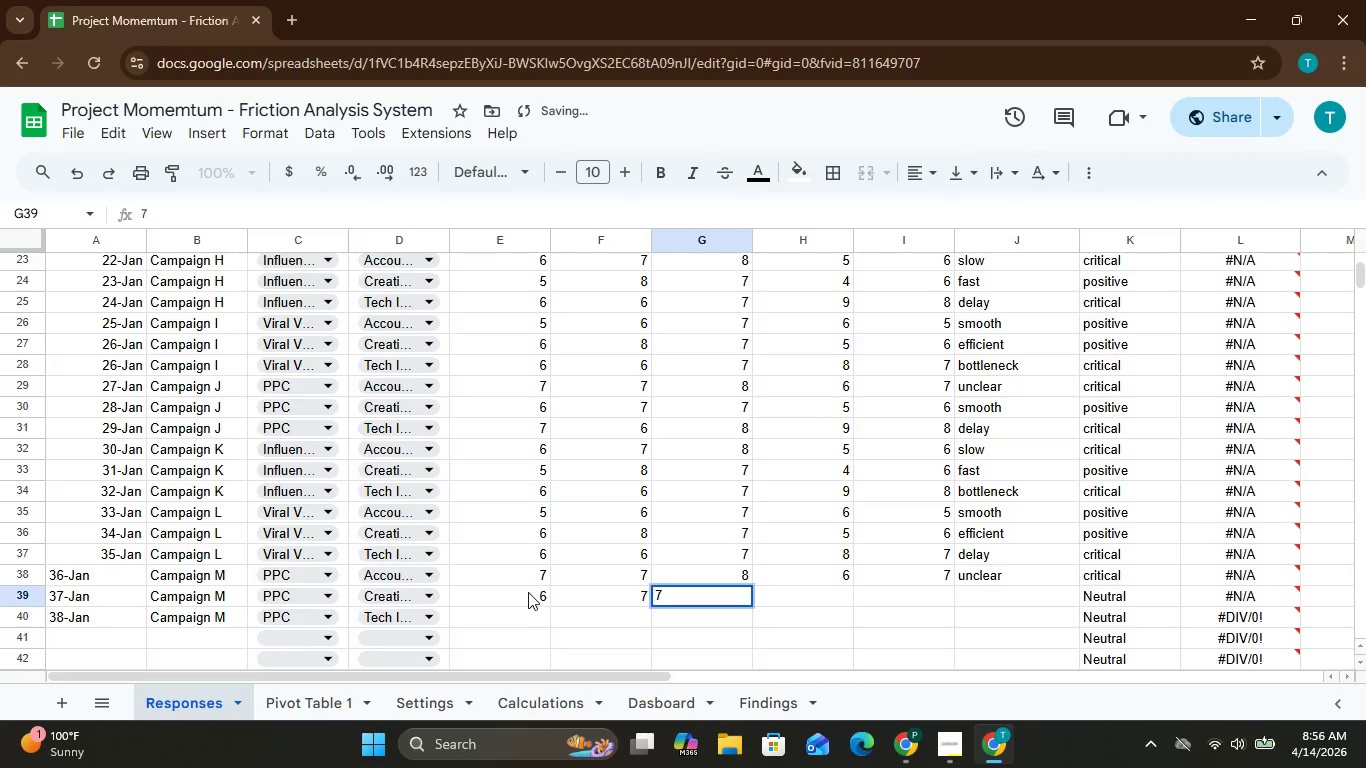 
key(ArrowRight)
 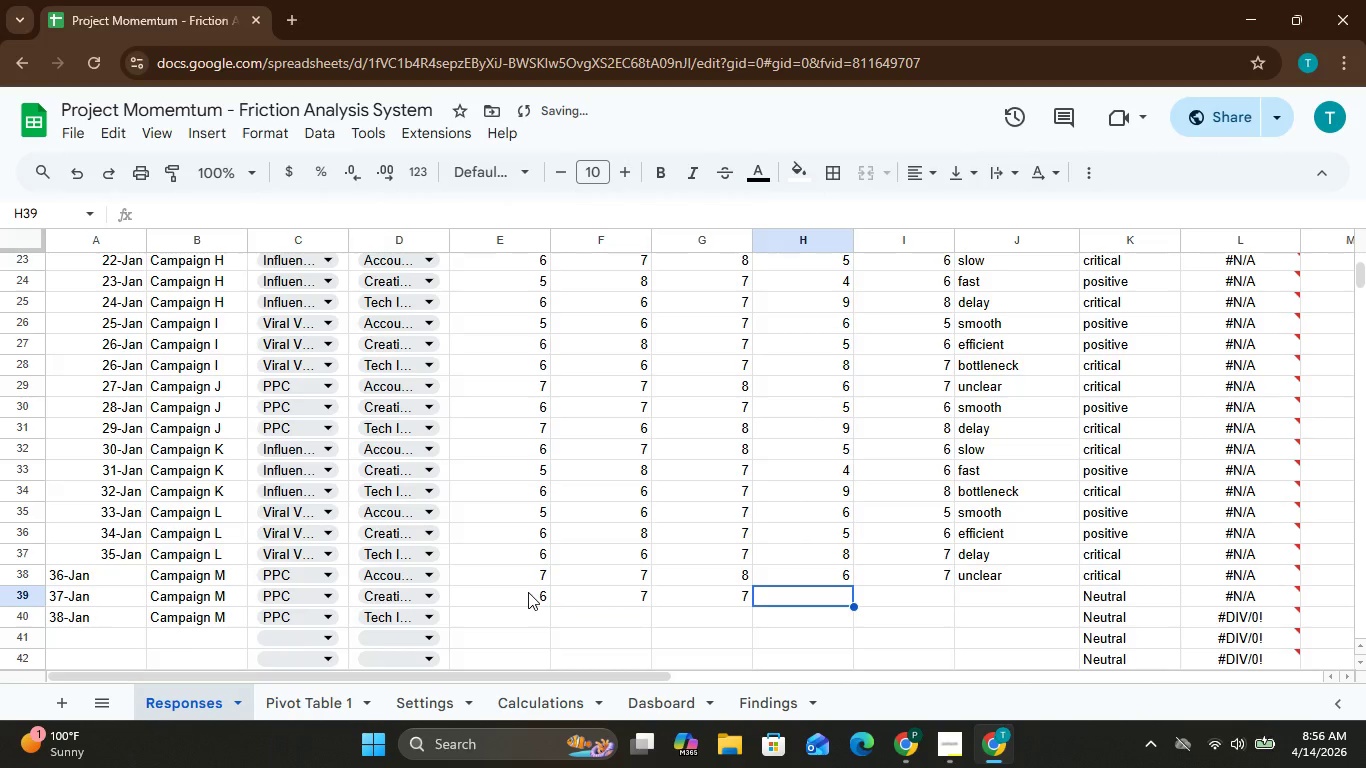 
key(5)
 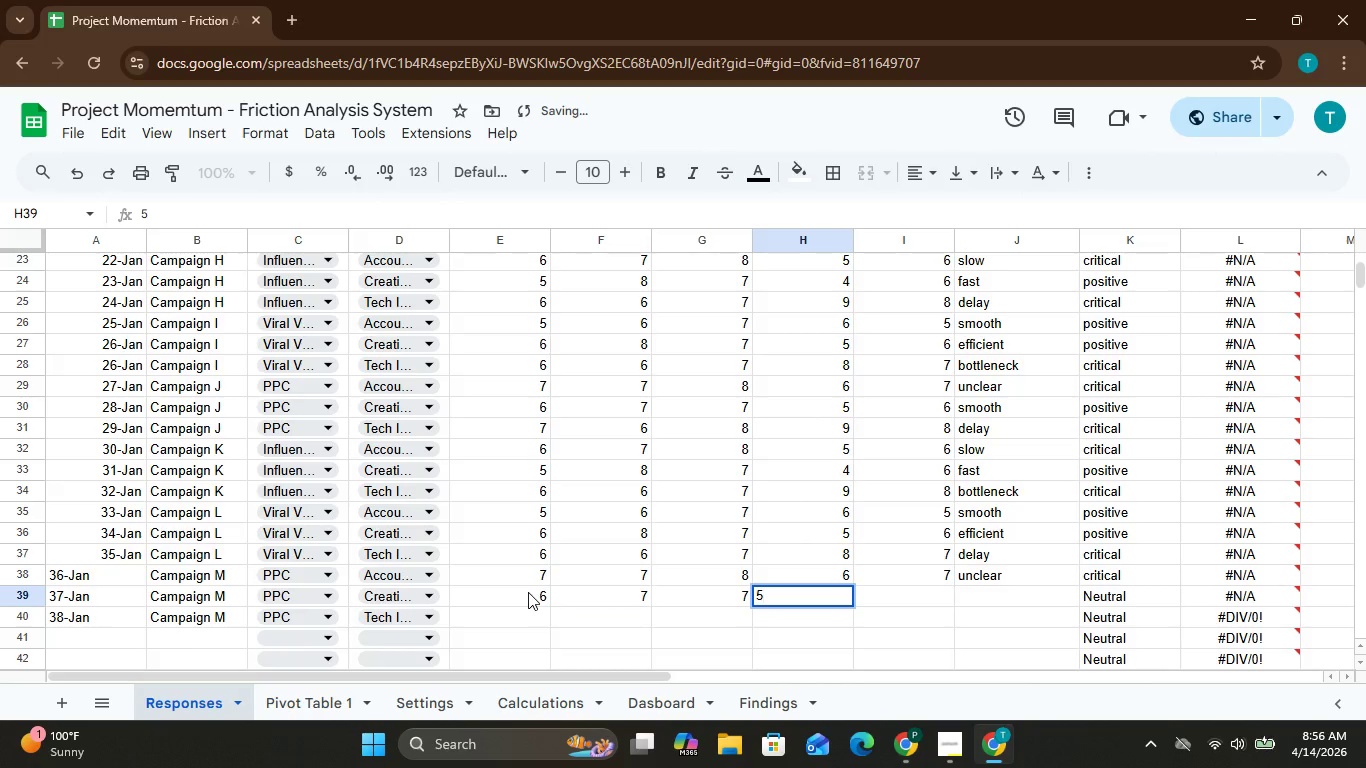 
key(ArrowRight)
 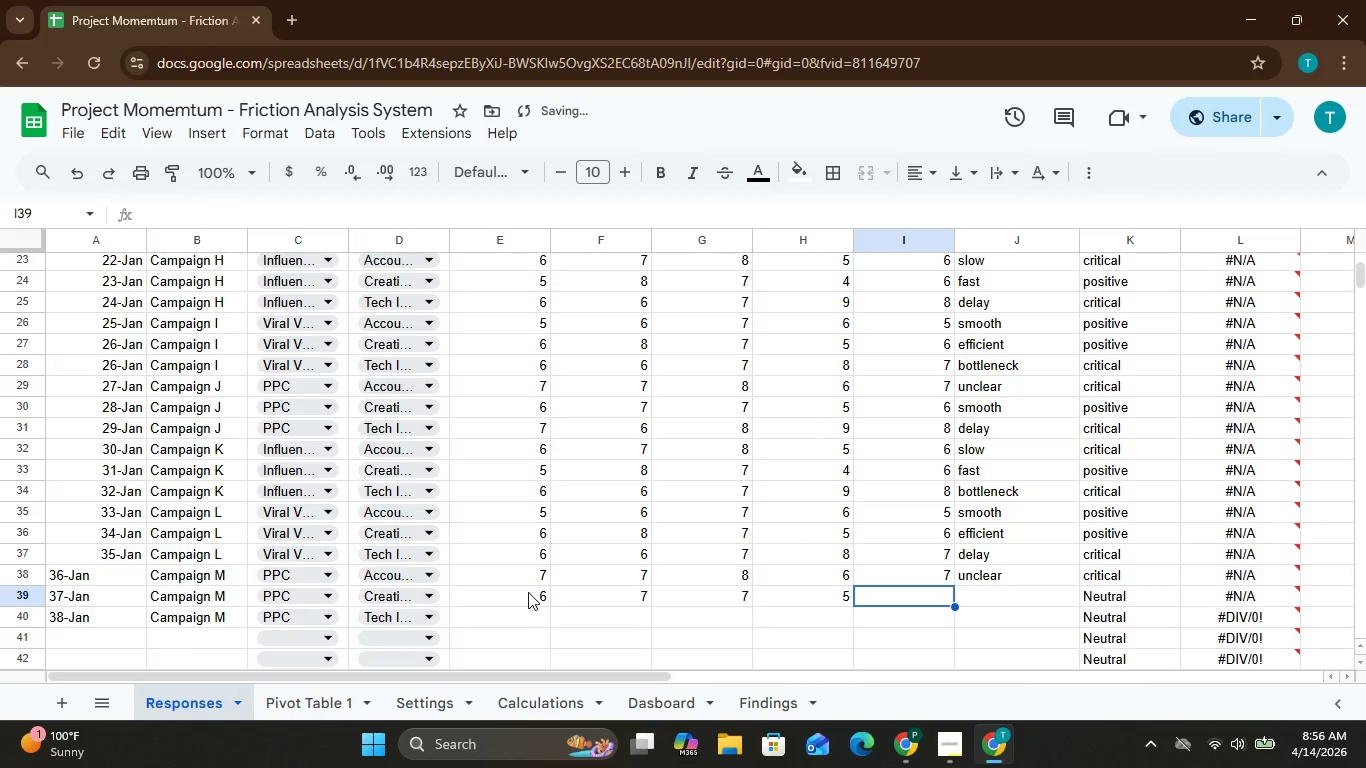 
key(6)
 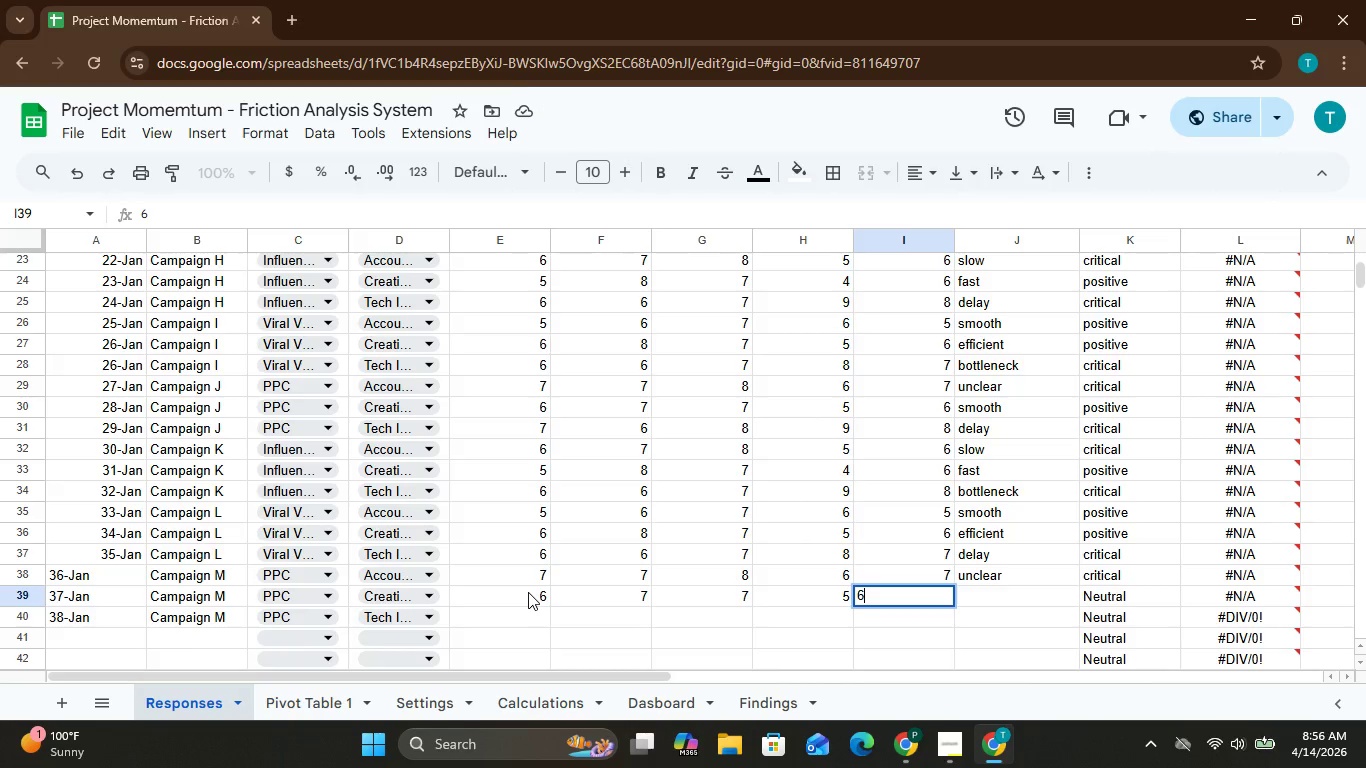 
wait(9.64)
 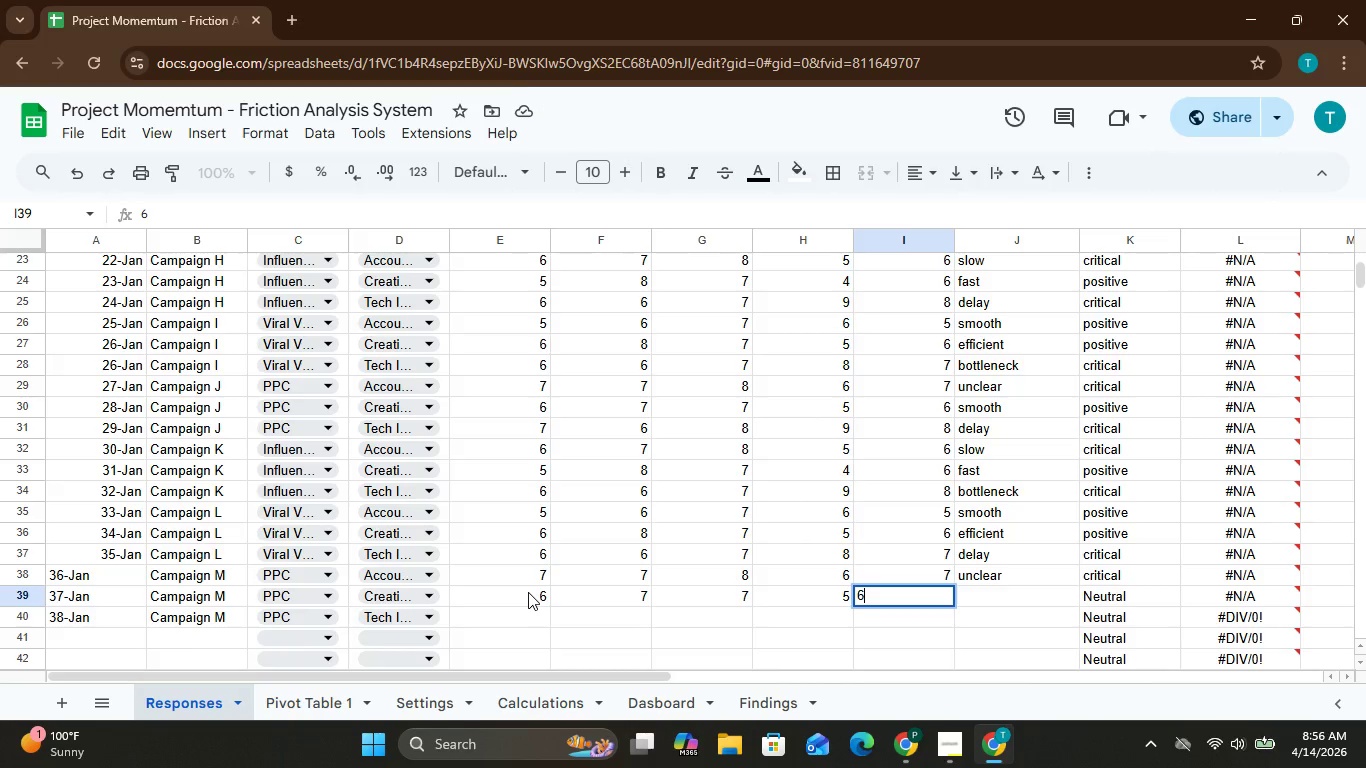 
key(ArrowRight)
 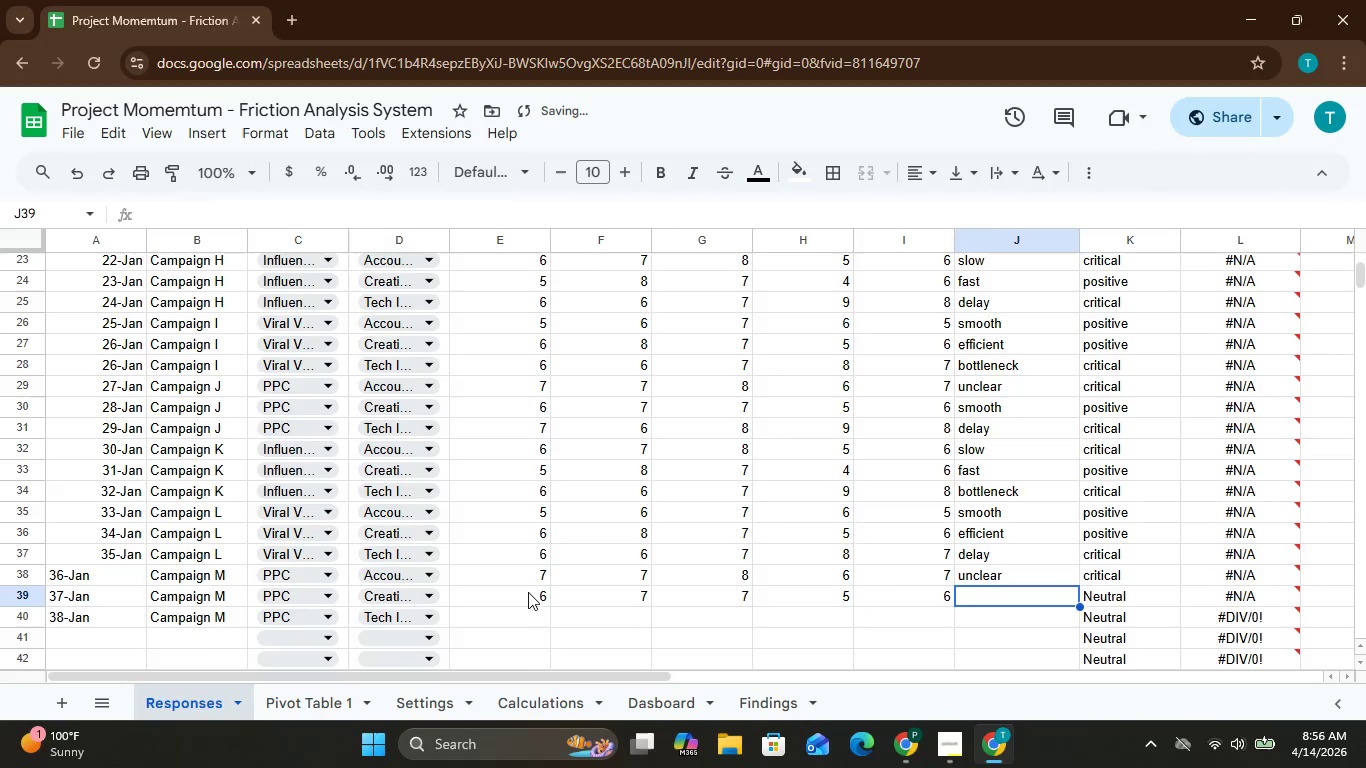 
type(smooth)
 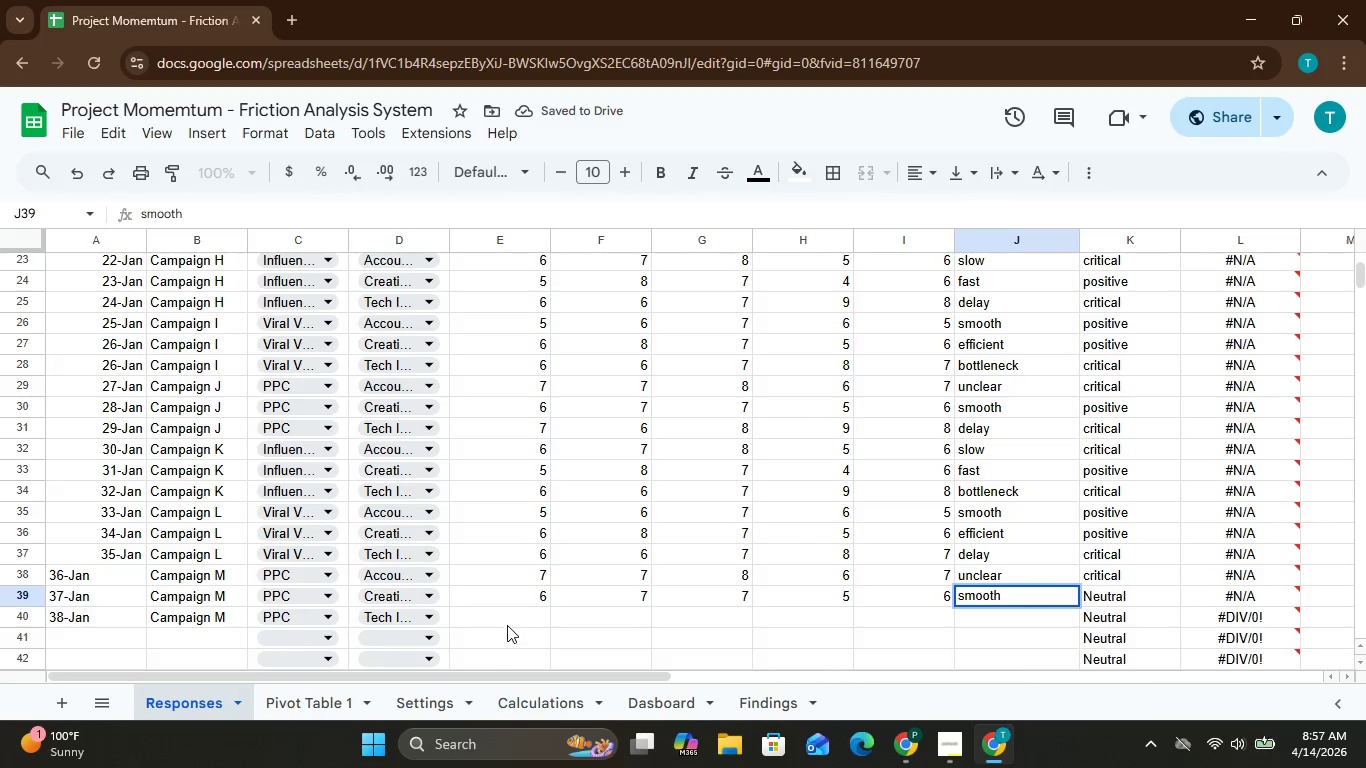 
left_click([500, 615])
 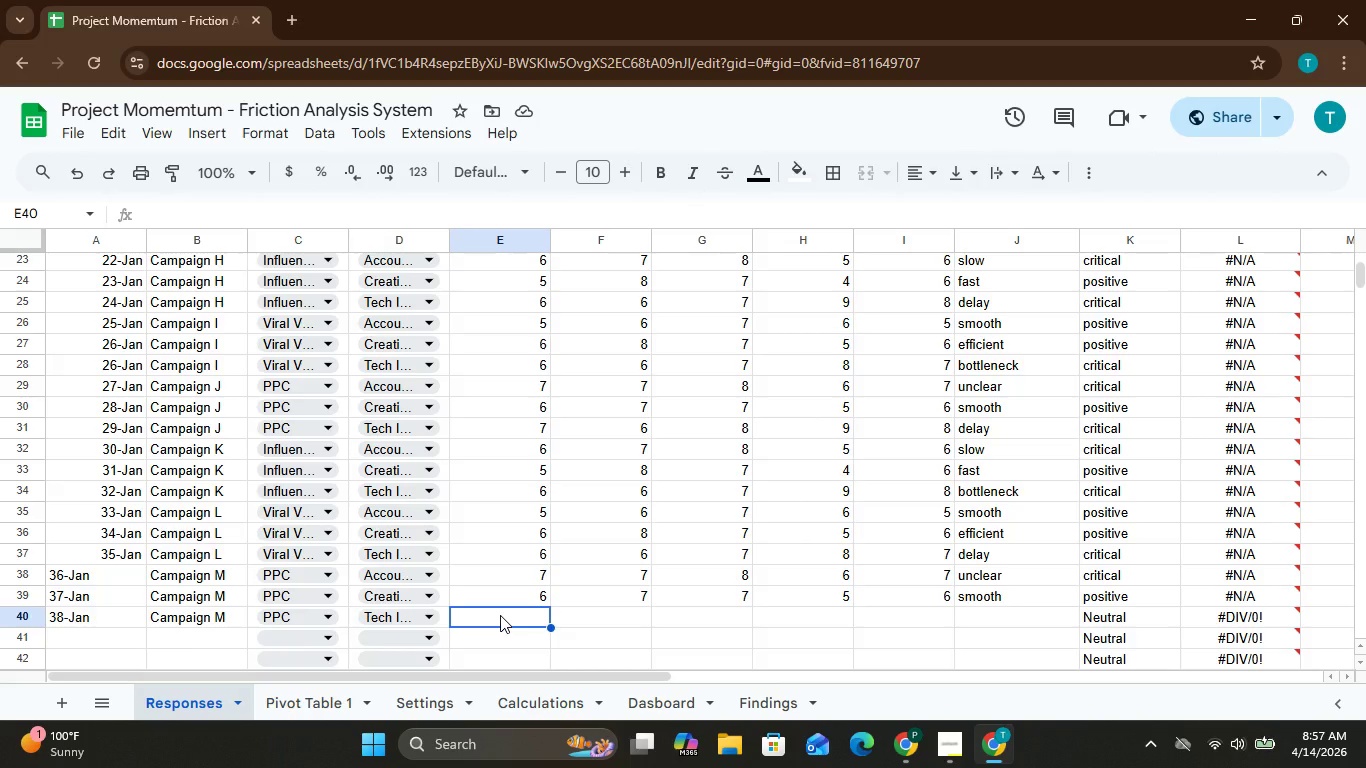 
wait(14.09)
 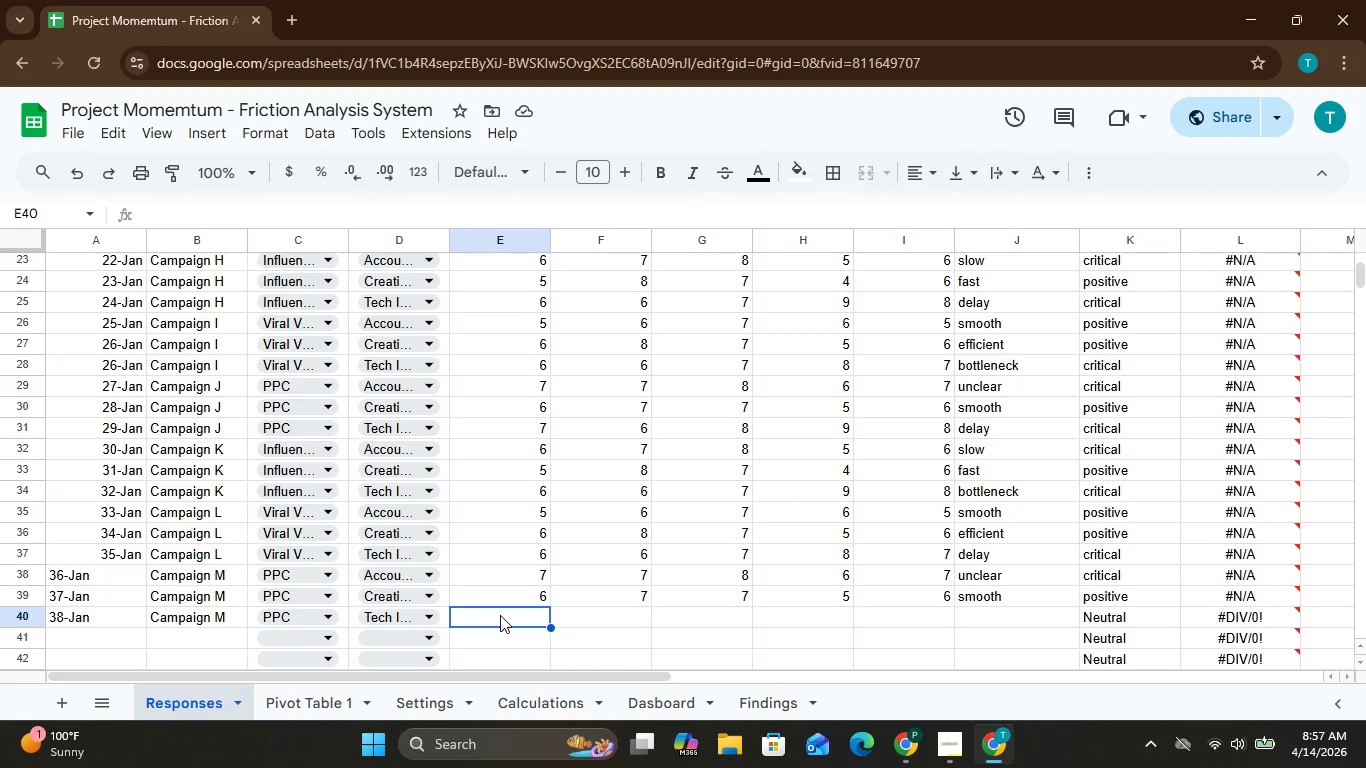 
key(7)
 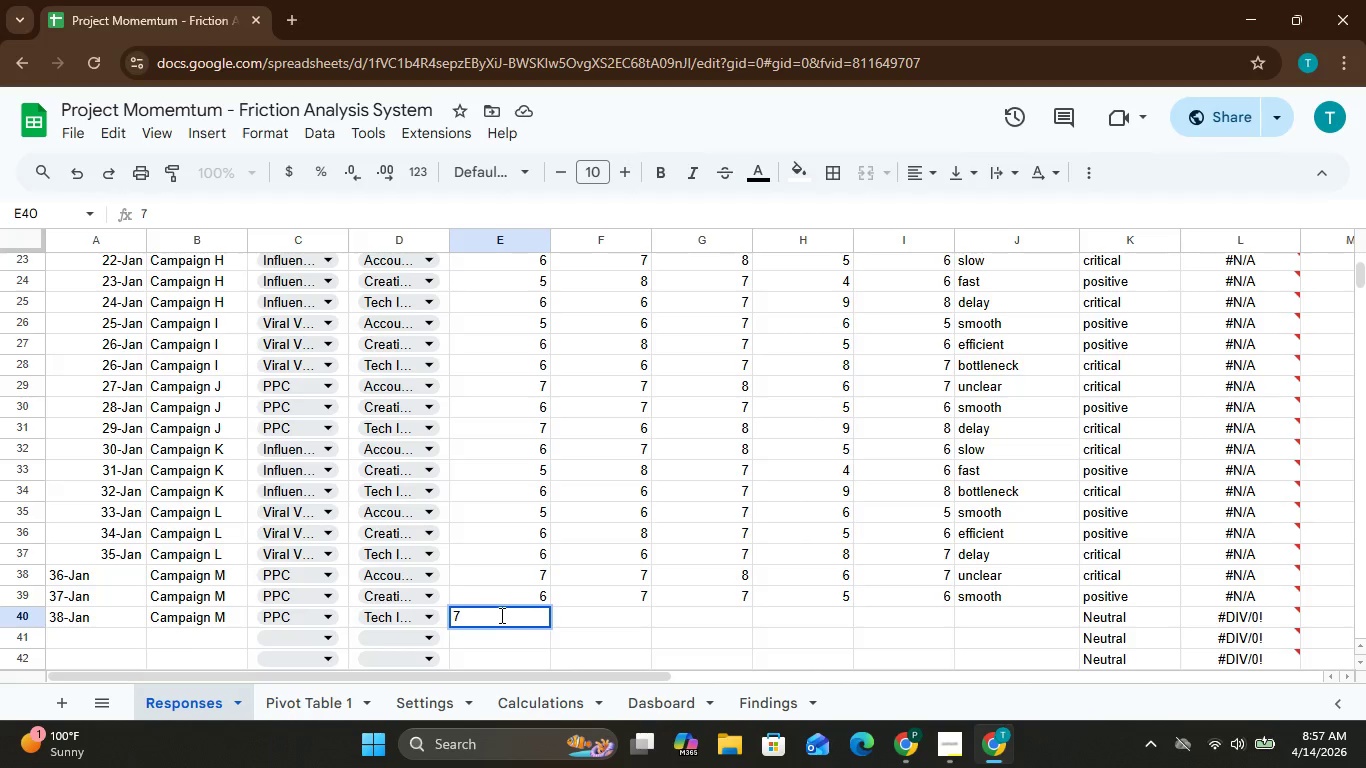 
key(ArrowRight)
 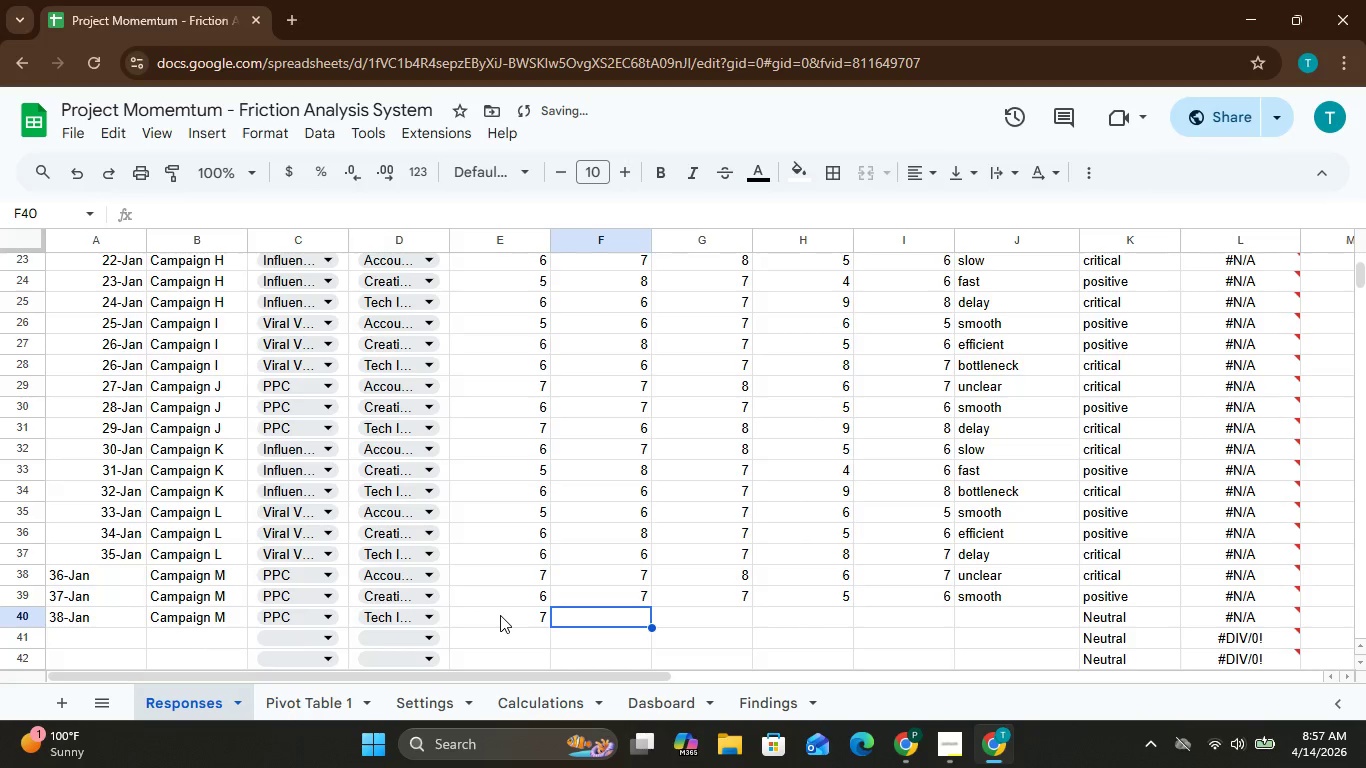 
key(6)
 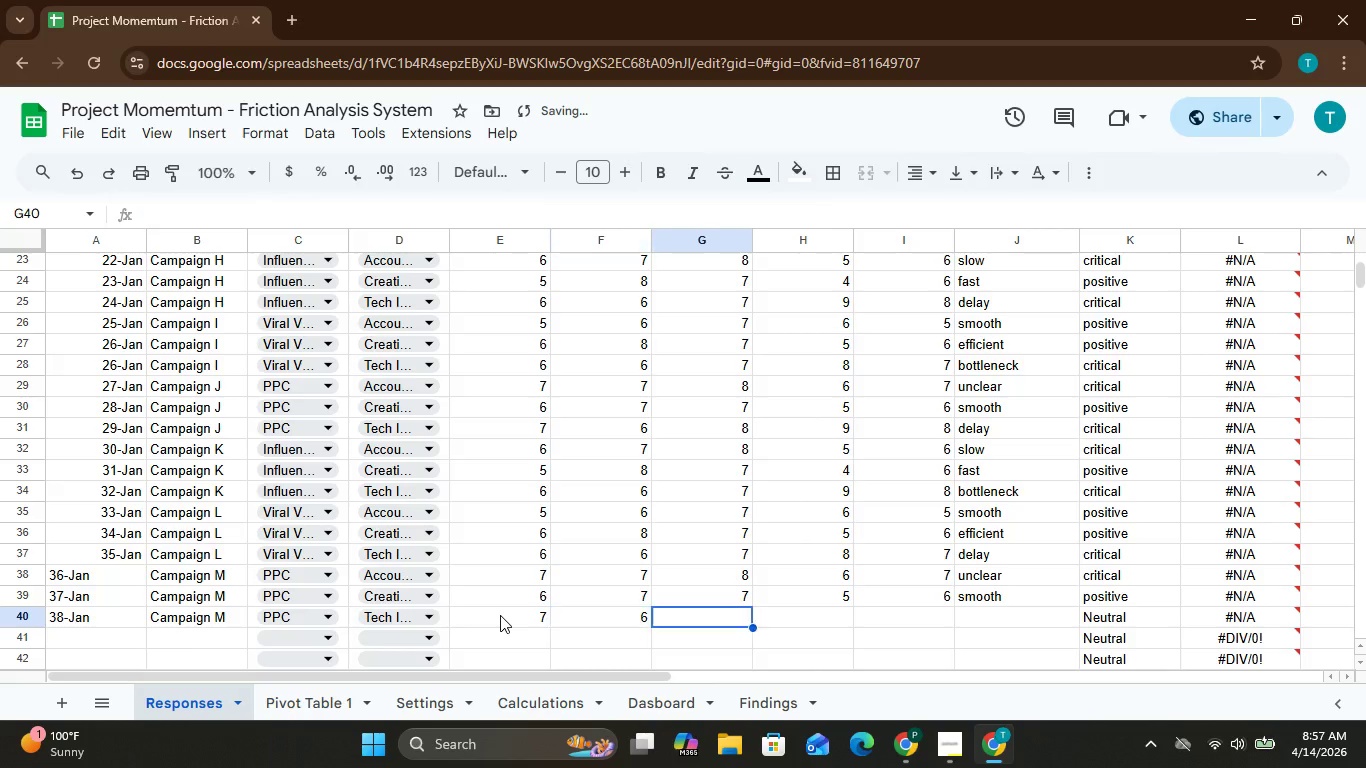 
key(ArrowRight)
 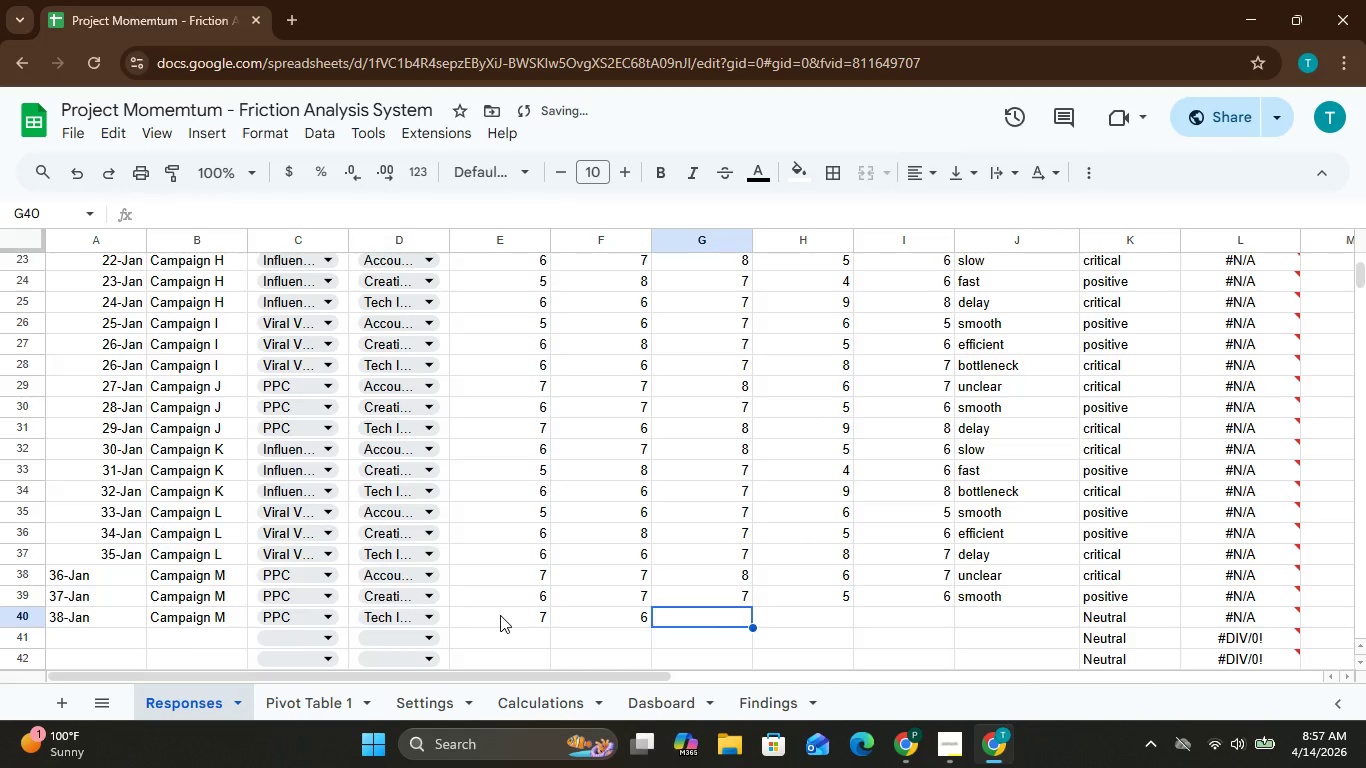 
key(8)
 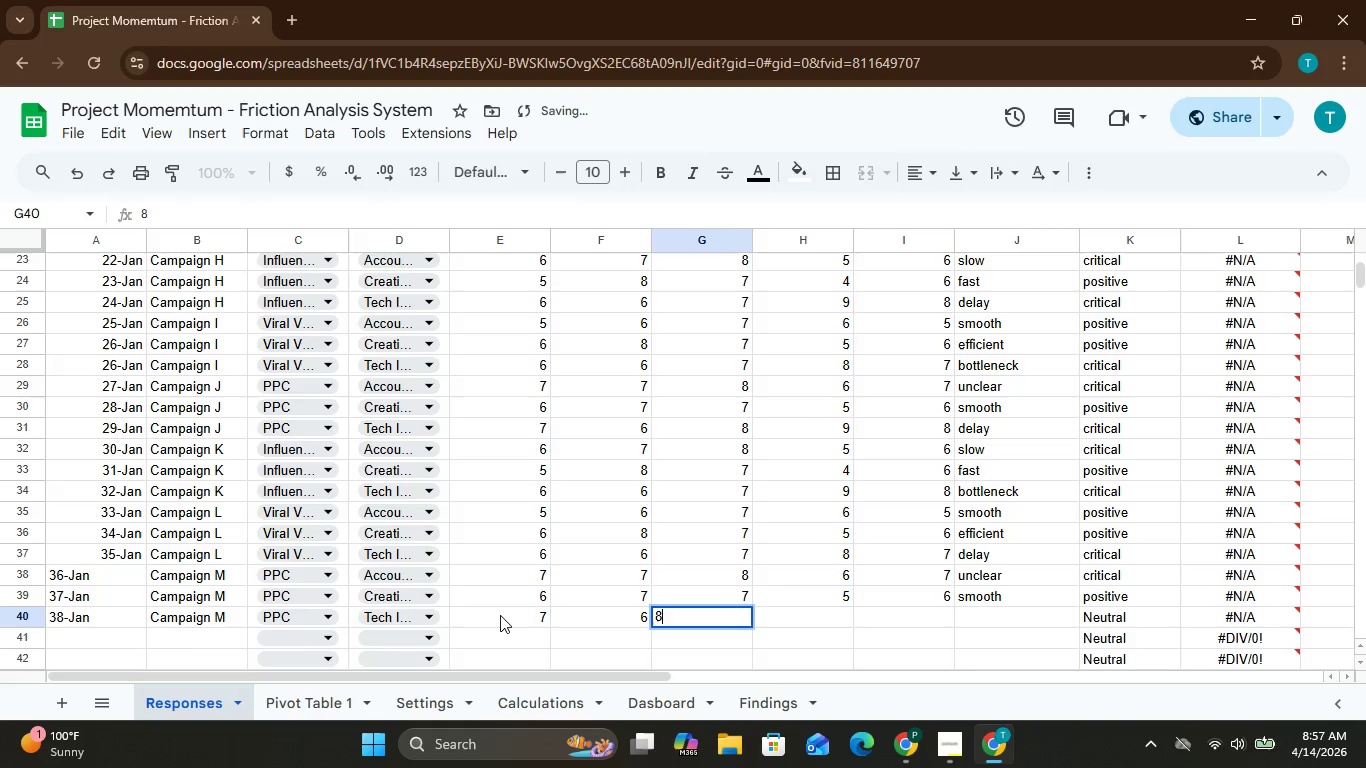 
key(ArrowRight)
 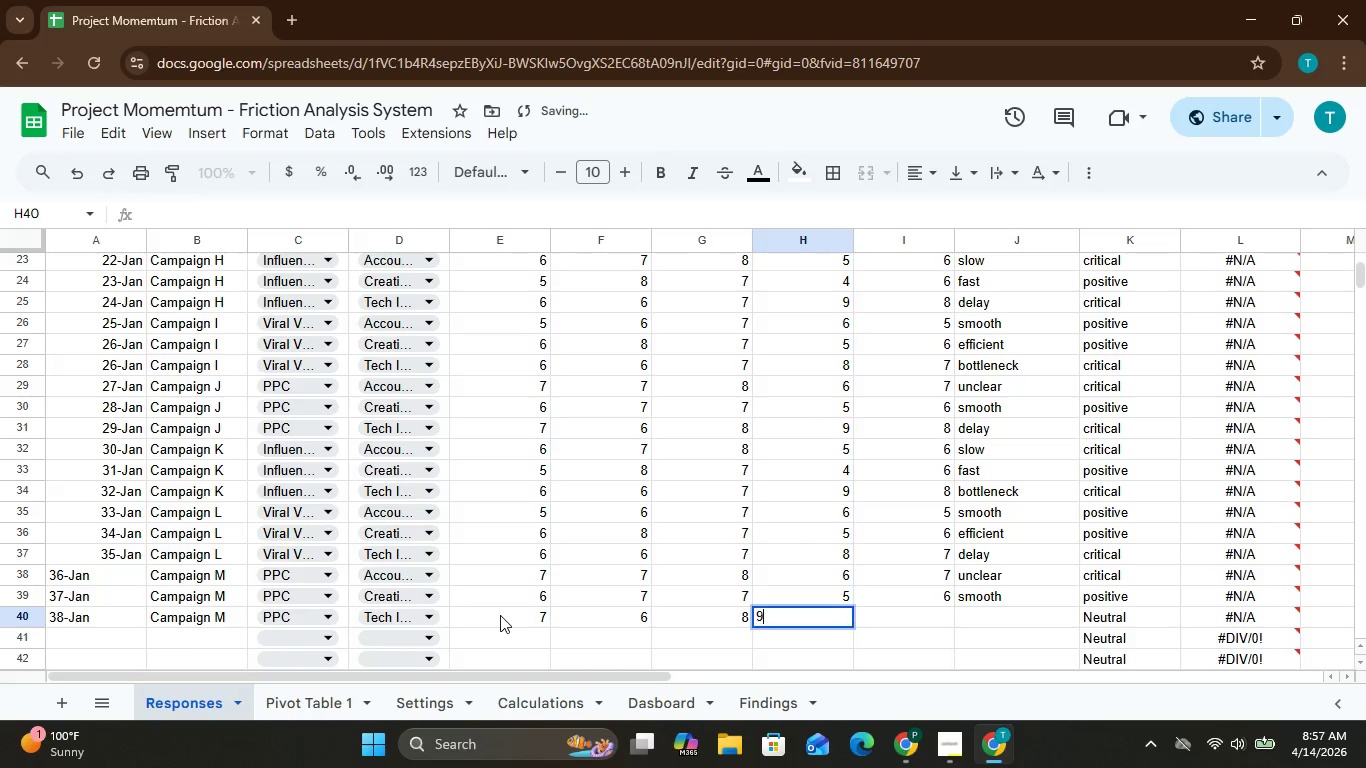 
key(9)
 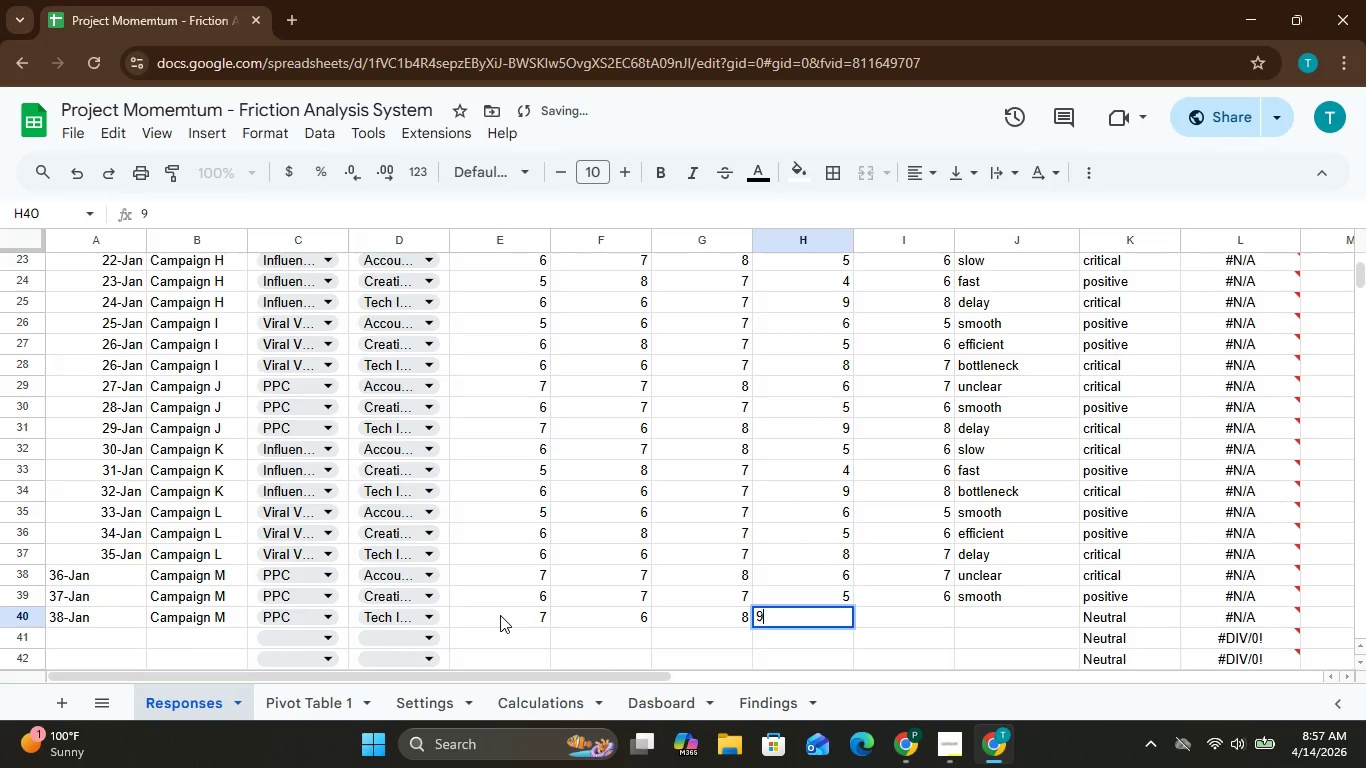 
key(ArrowRight)
 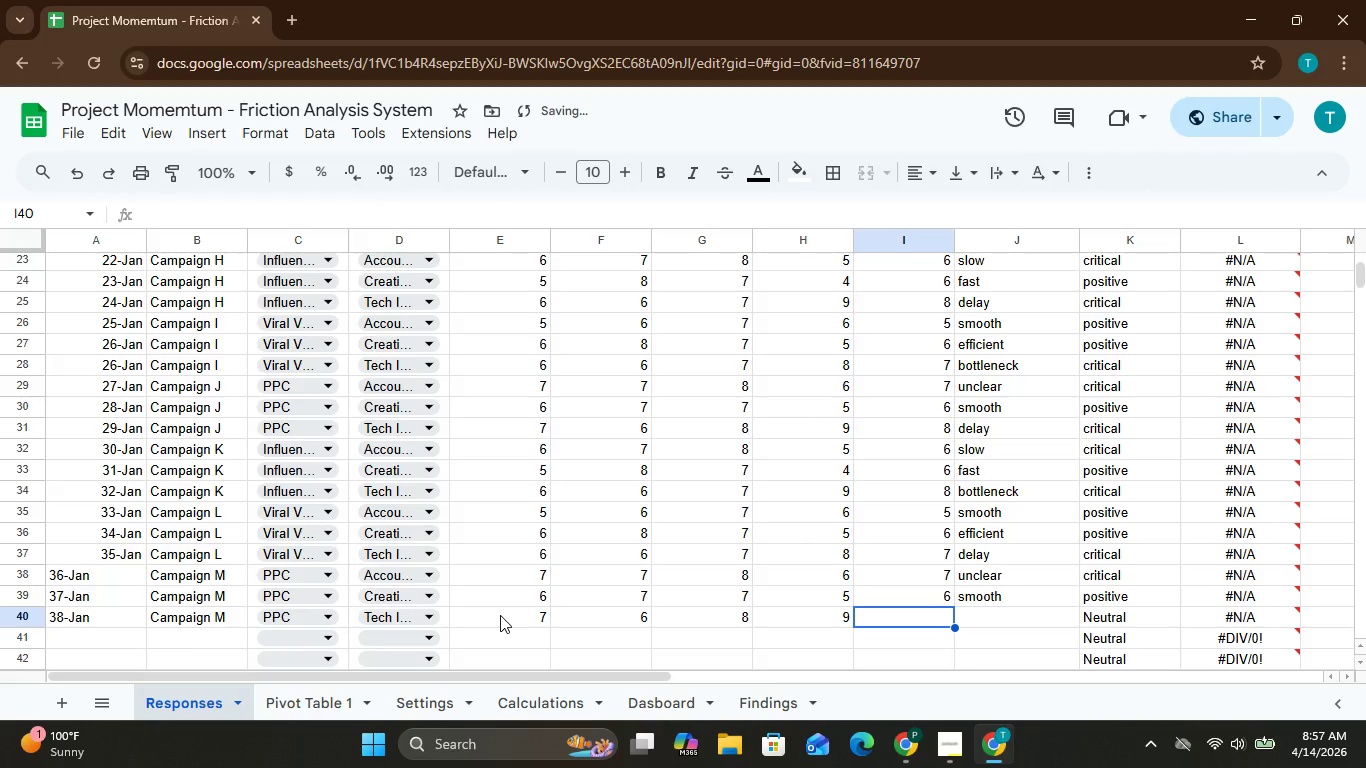 
key(8)
 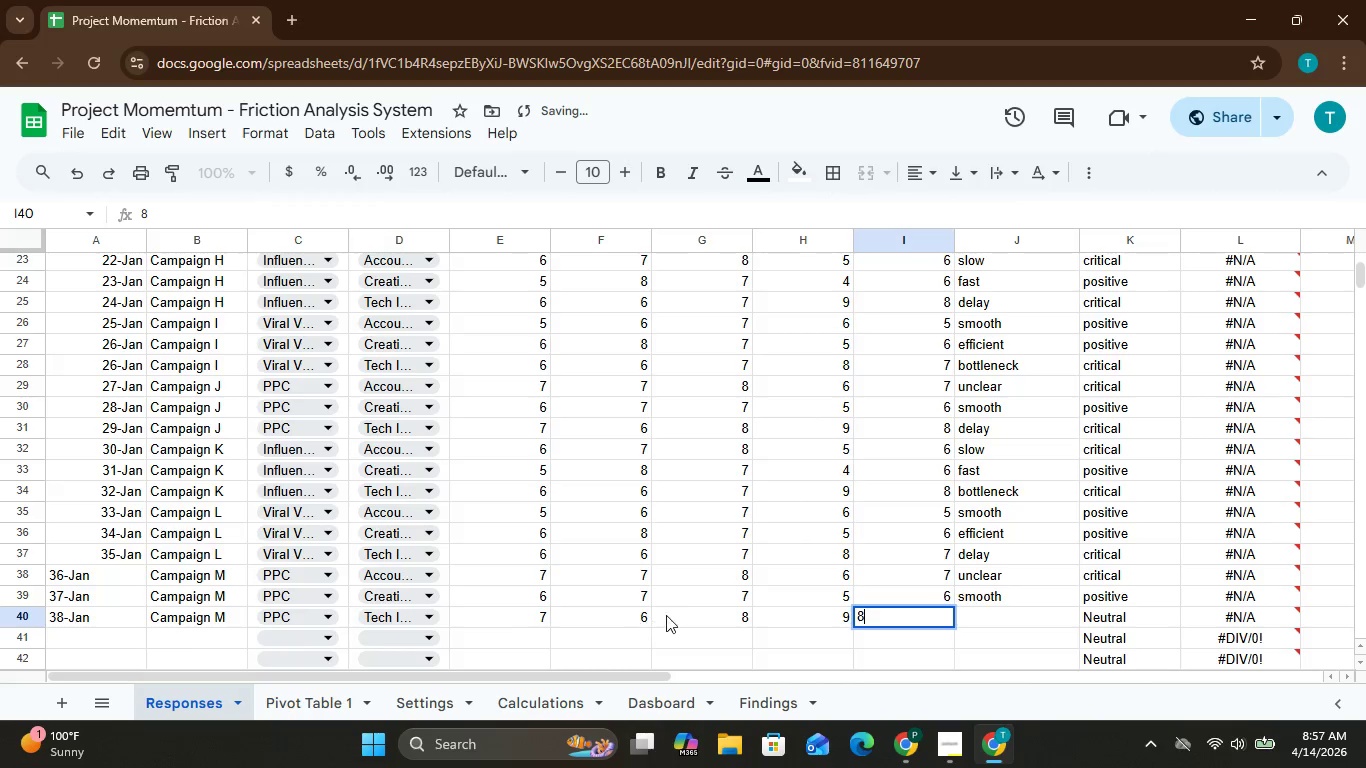 
key(ArrowRight)
 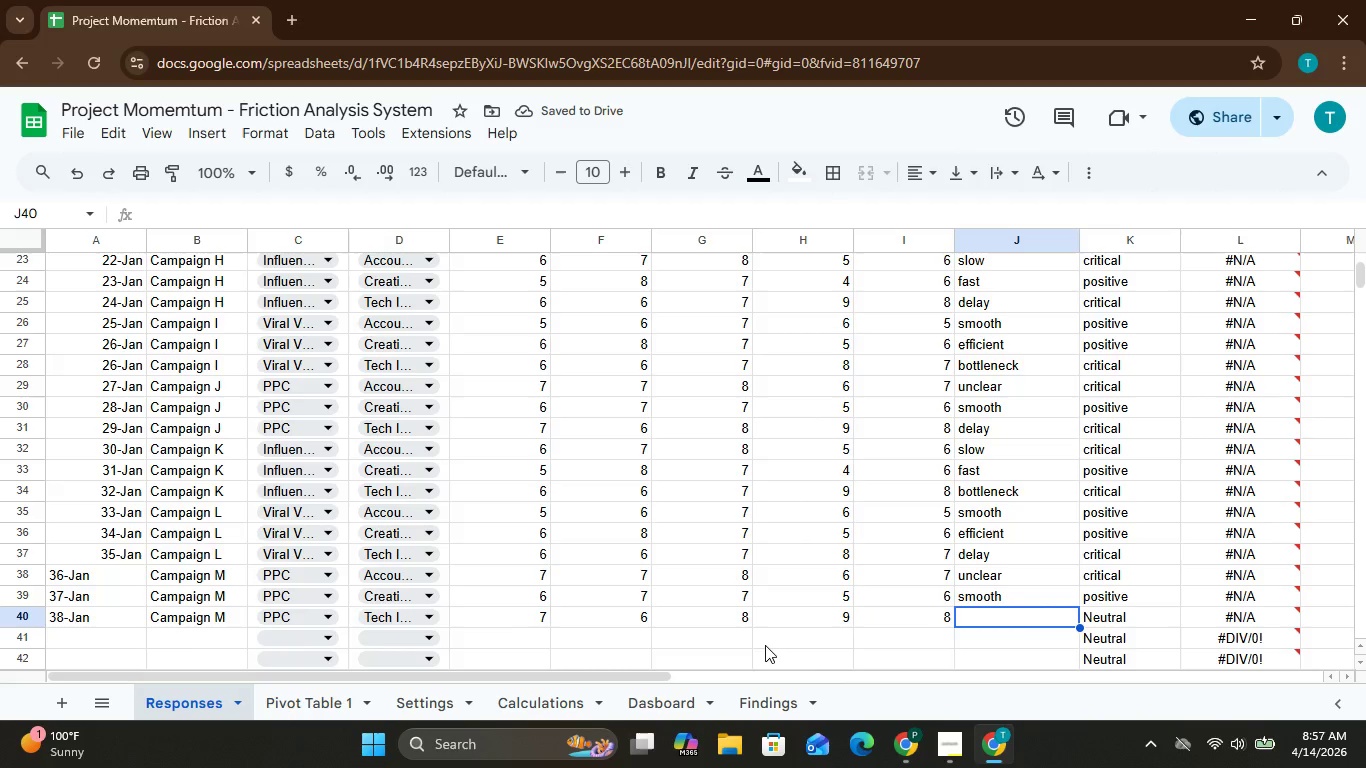 
type(bottleneck)
 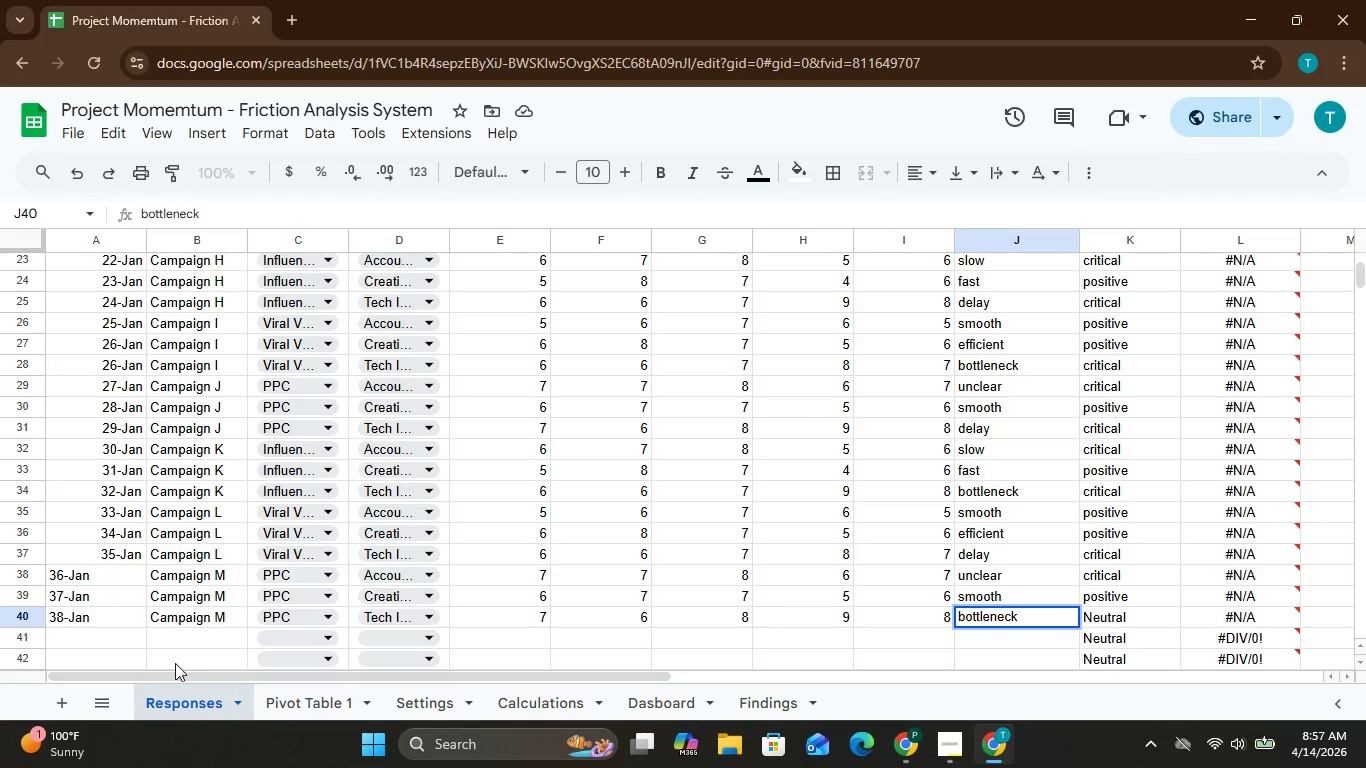 
left_click([169, 631])
 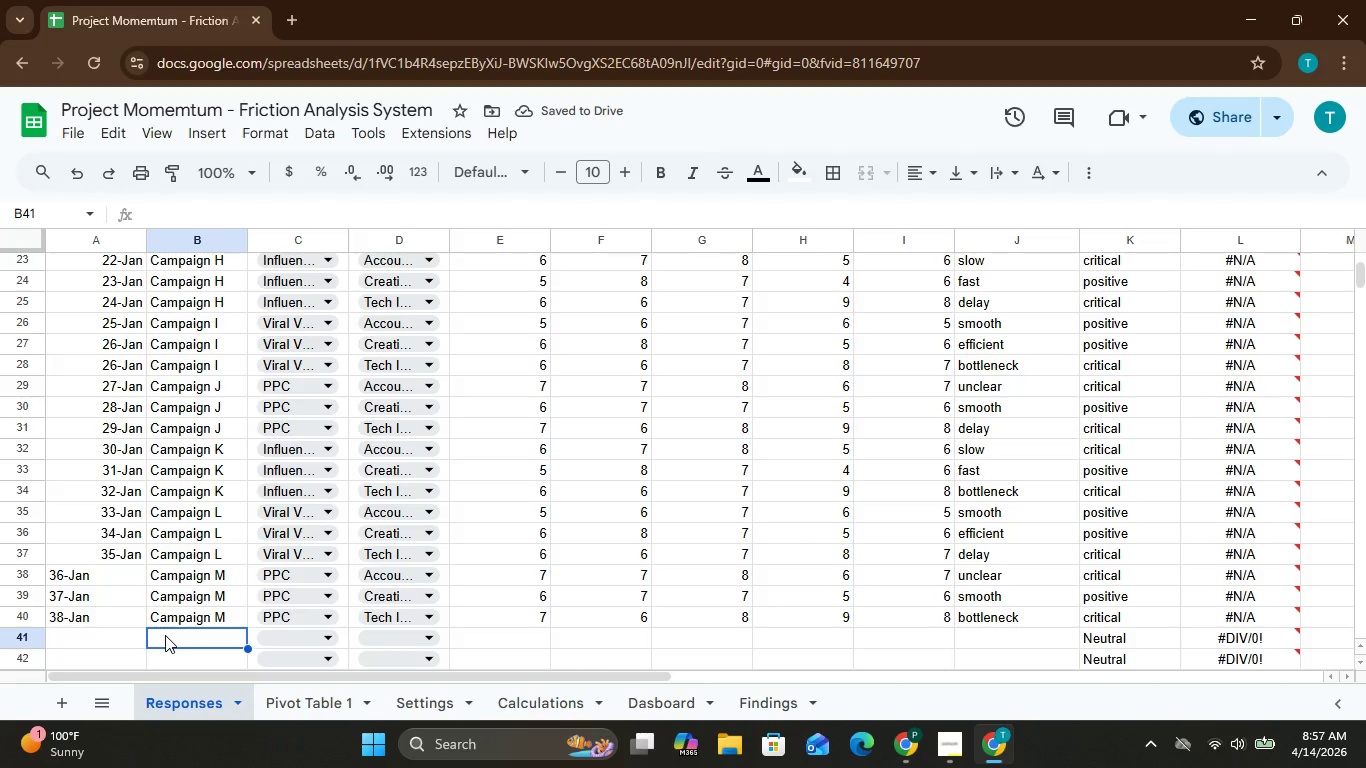 
wait(5.56)
 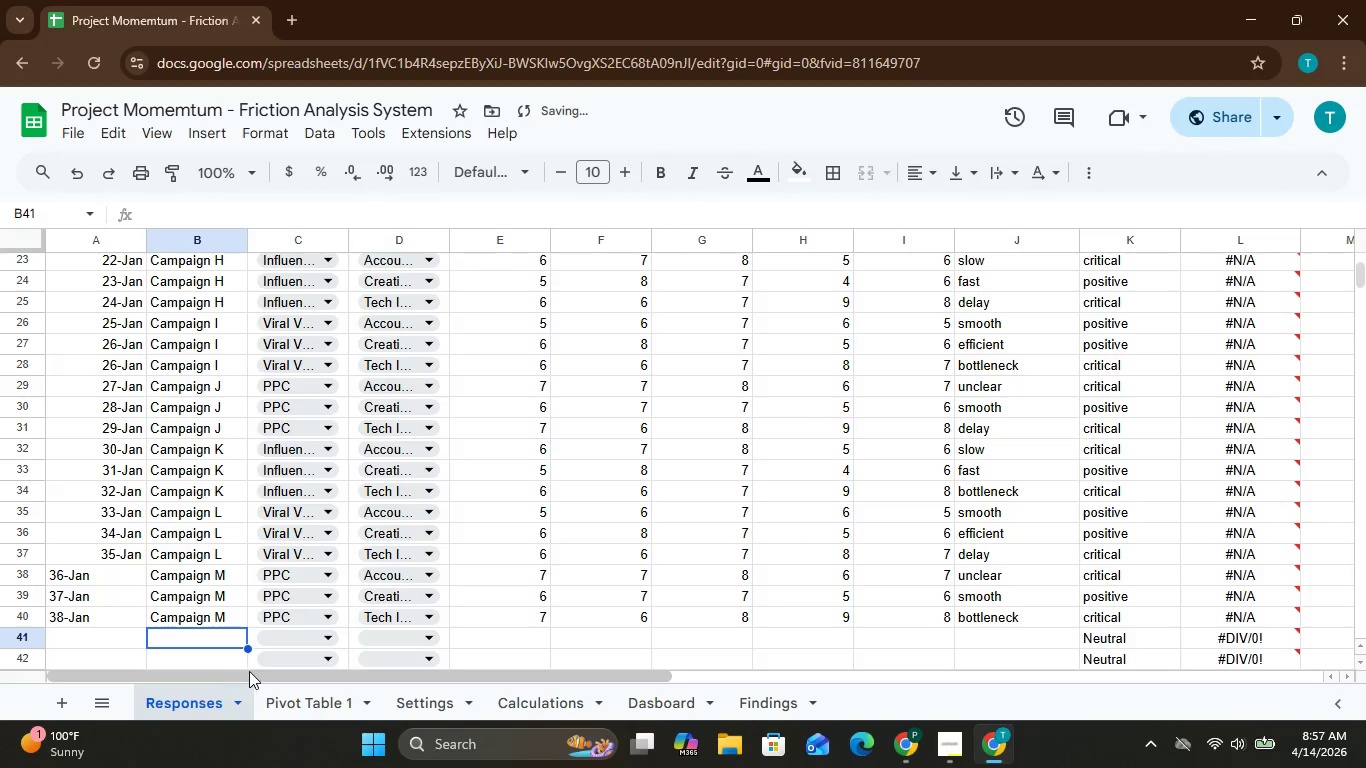 
key(Control+V)
 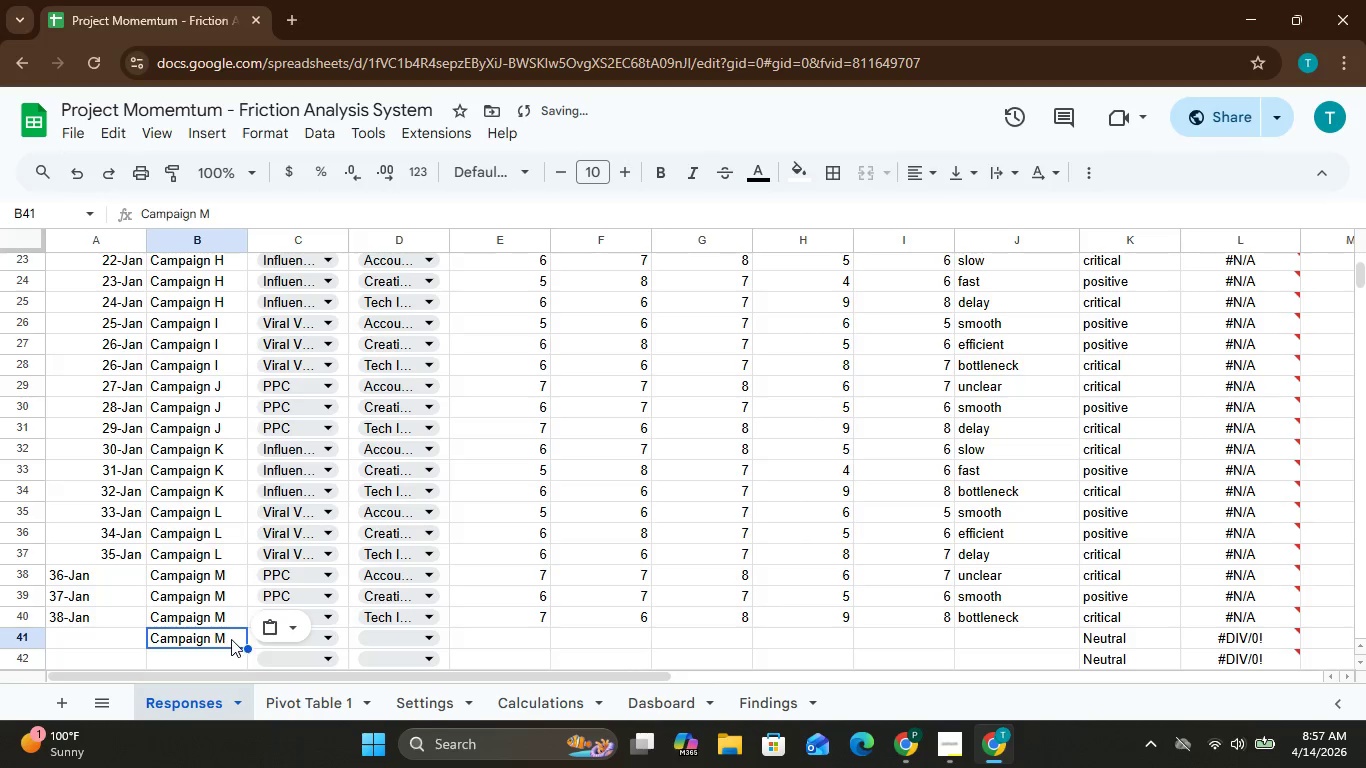 
left_click([229, 638])
 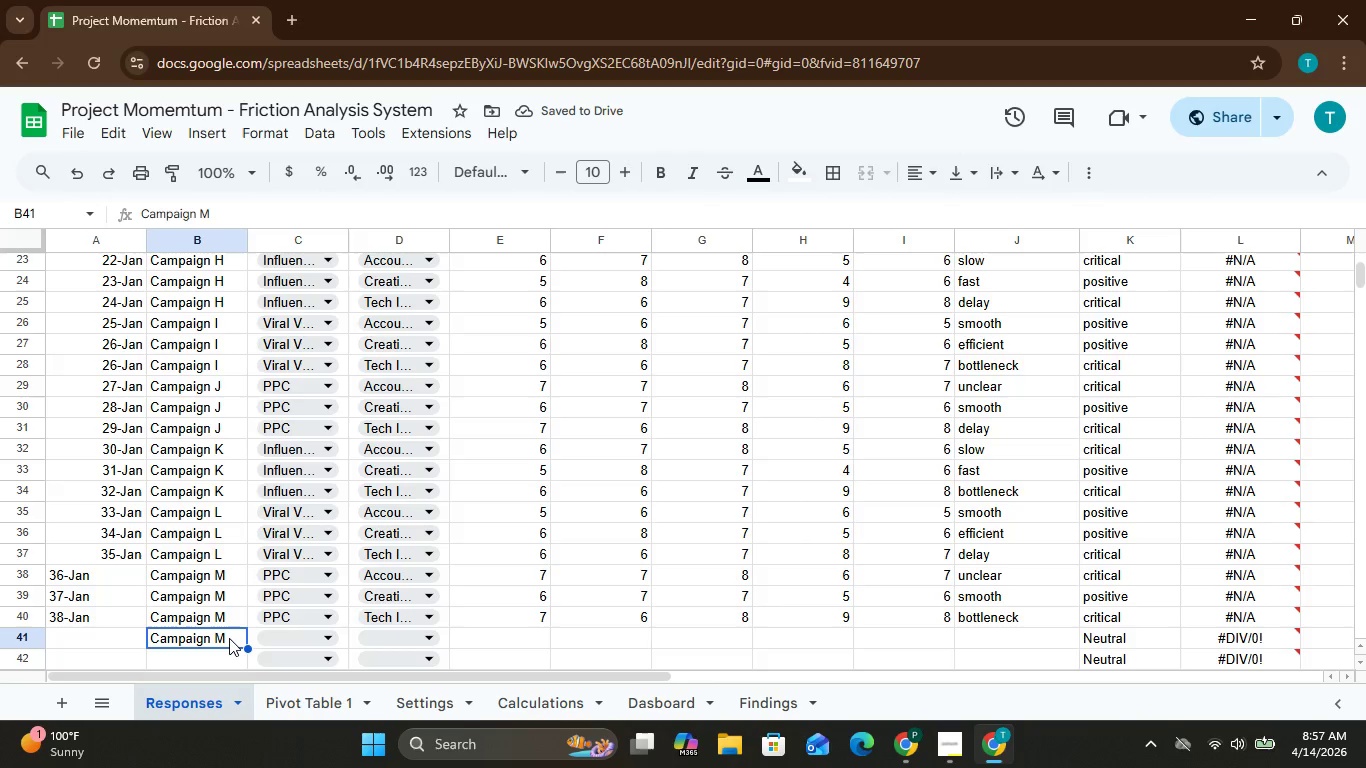 
left_click([229, 638])
 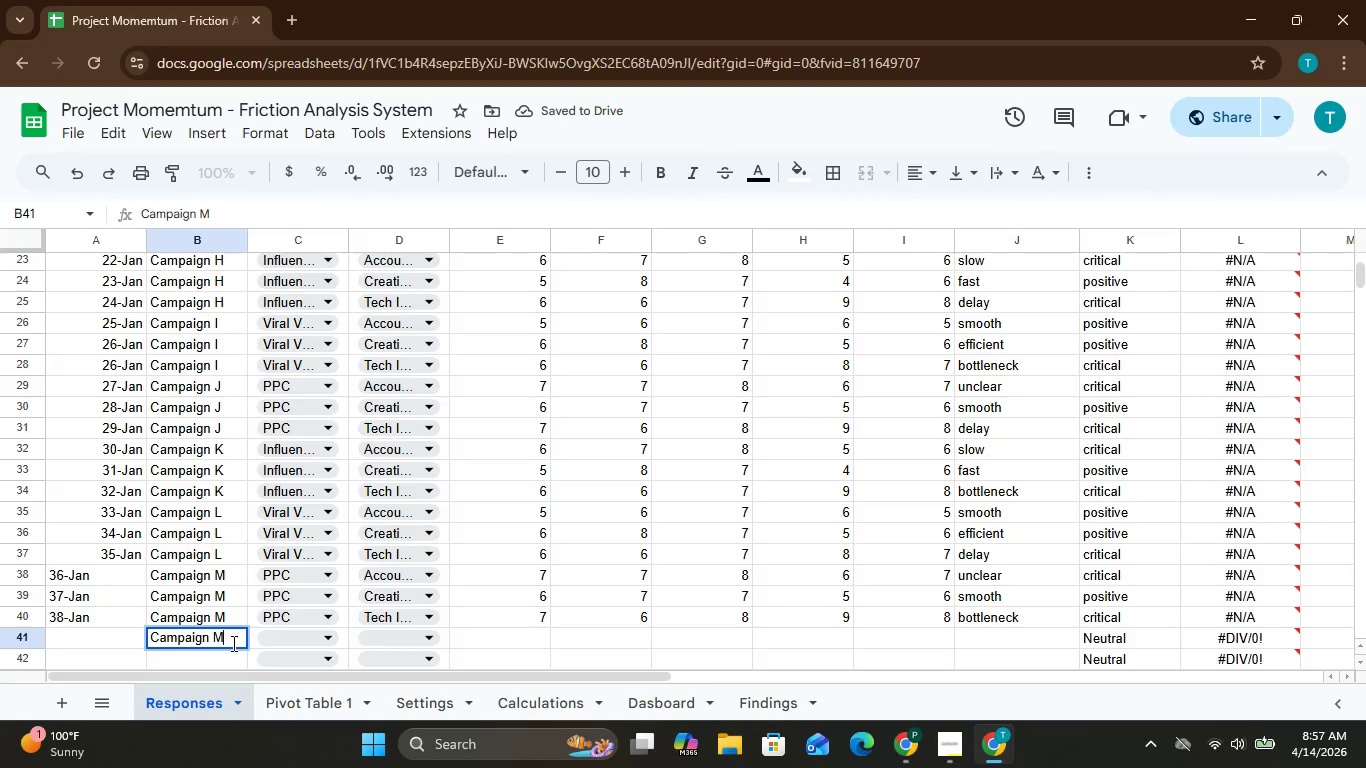 
key(Backspace)
 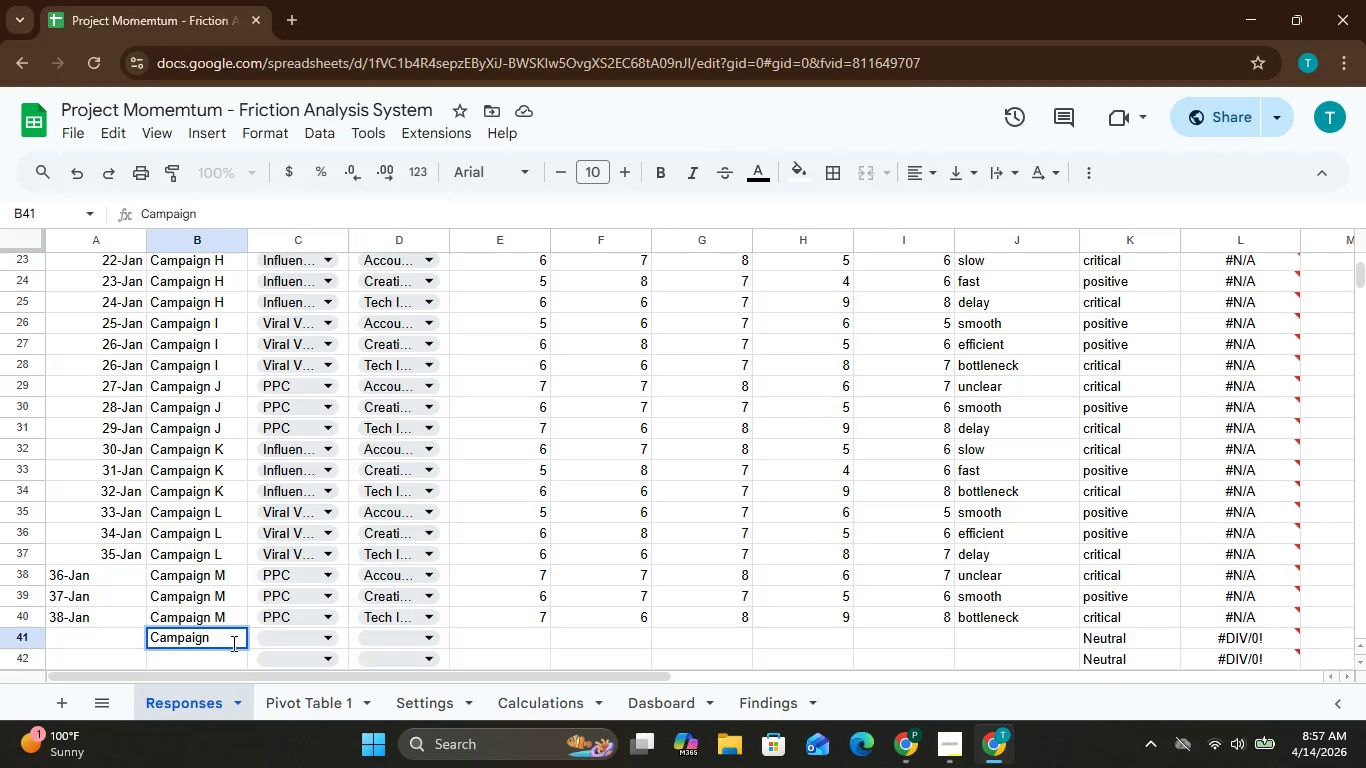 
key(Shift+N)
 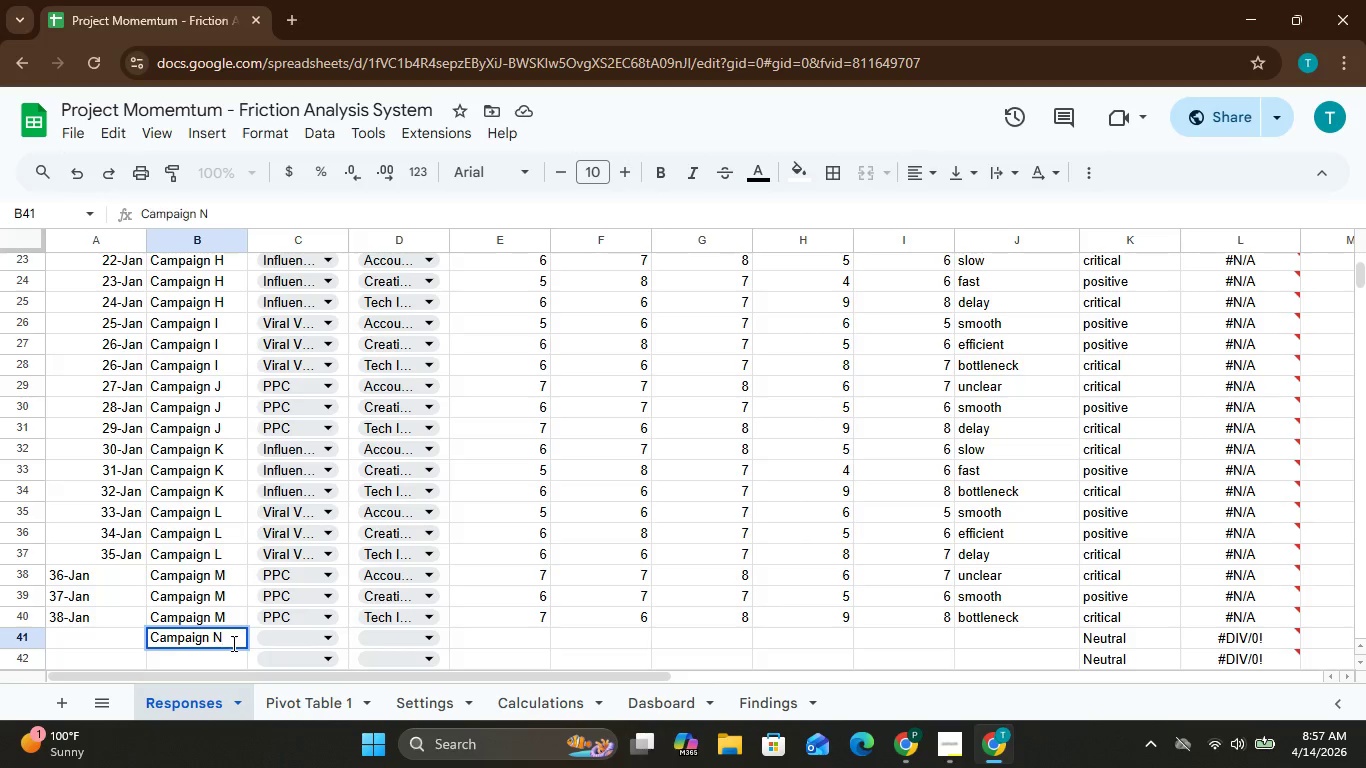 
key(Control+C)
 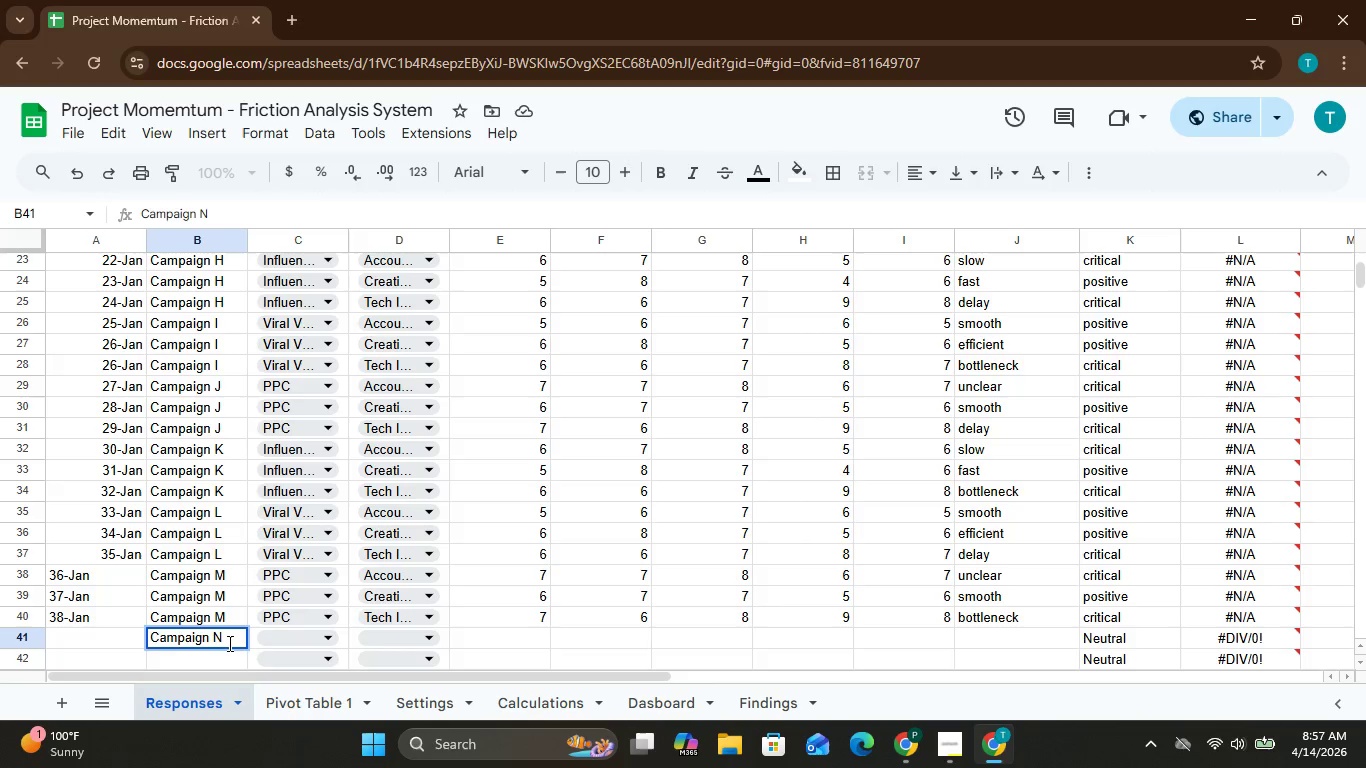 
double_click([228, 643])
 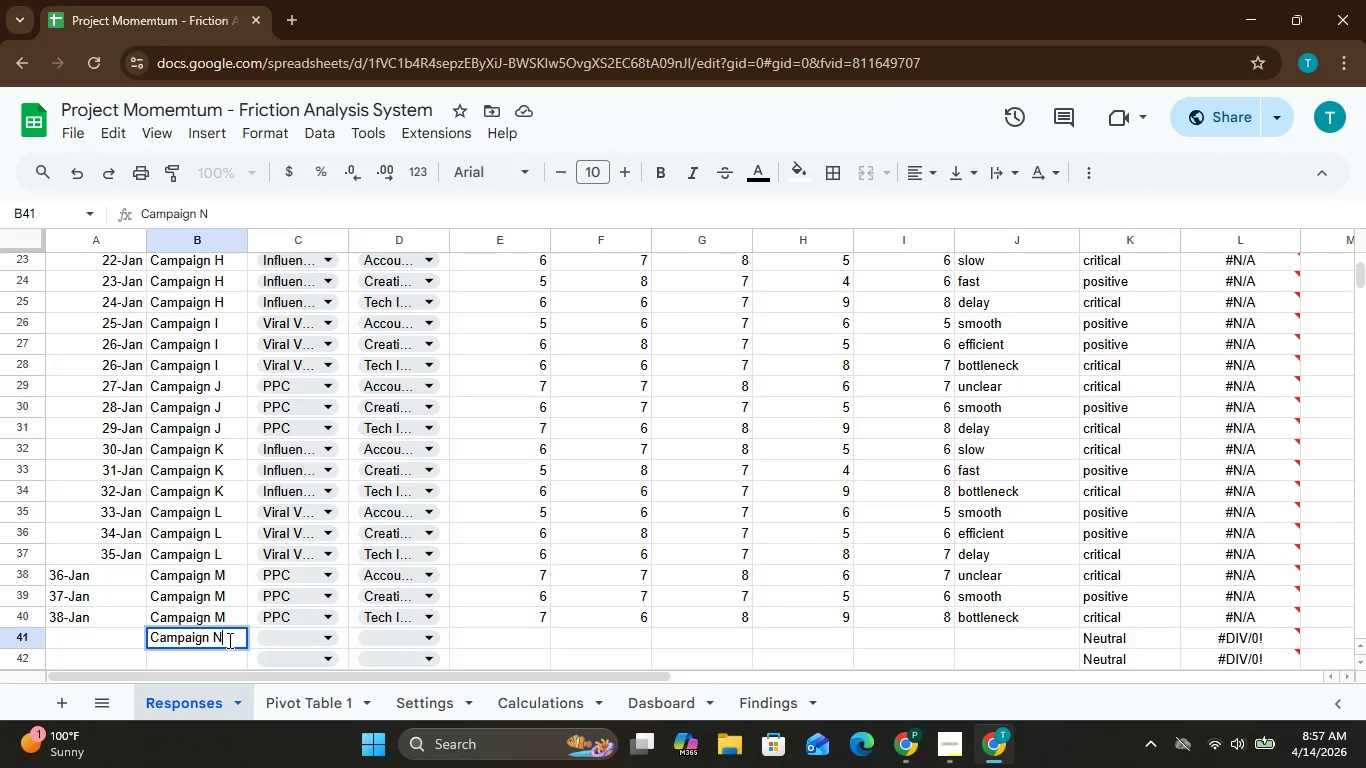 
left_click_drag(start_coordinate=[228, 640], to_coordinate=[224, 663])
 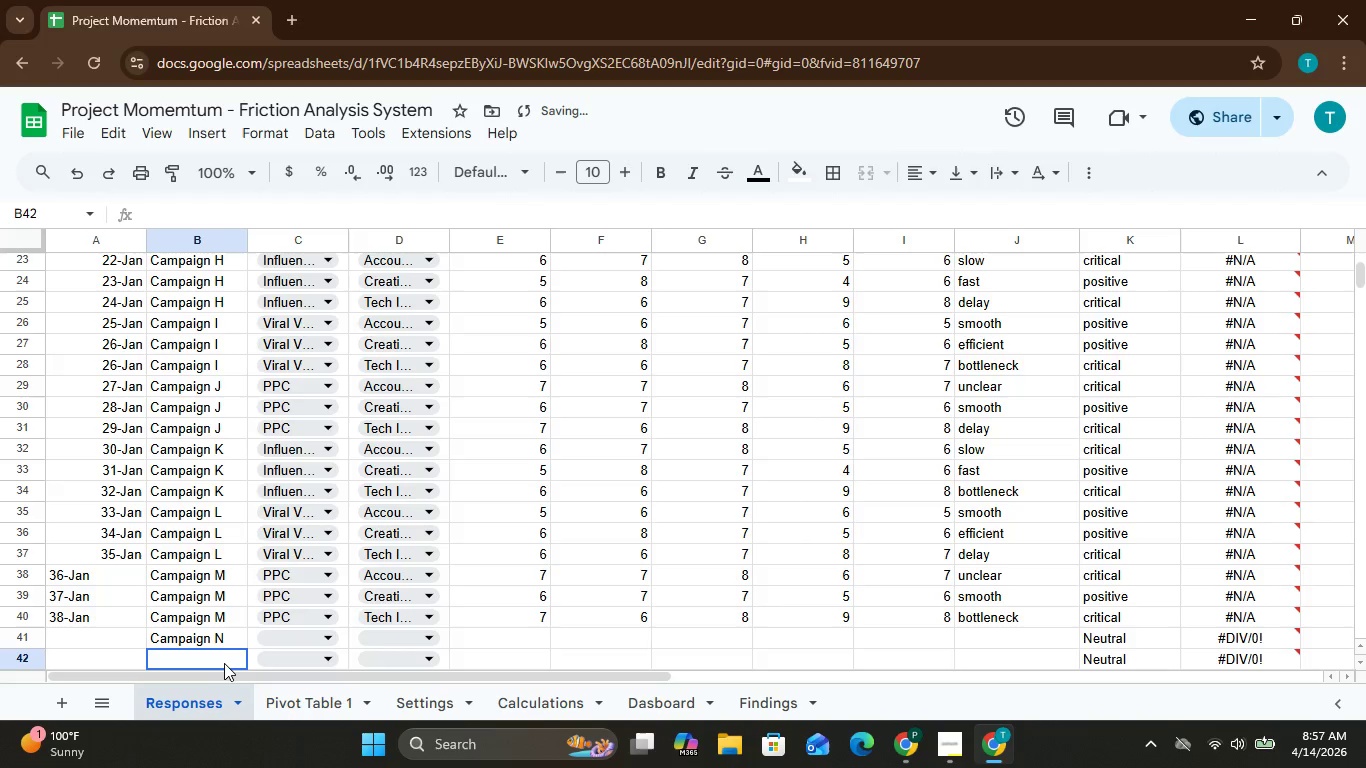 
left_click([224, 663])
 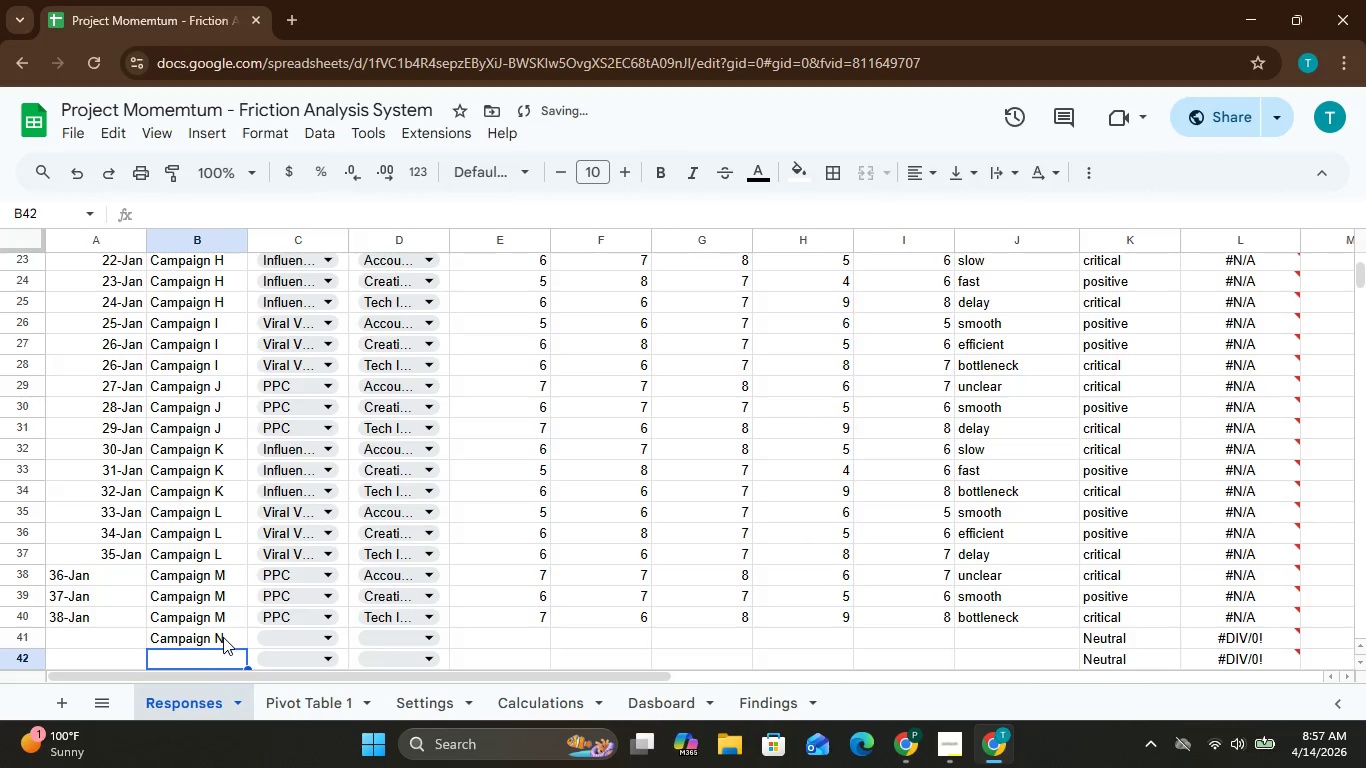 
left_click([223, 638])
 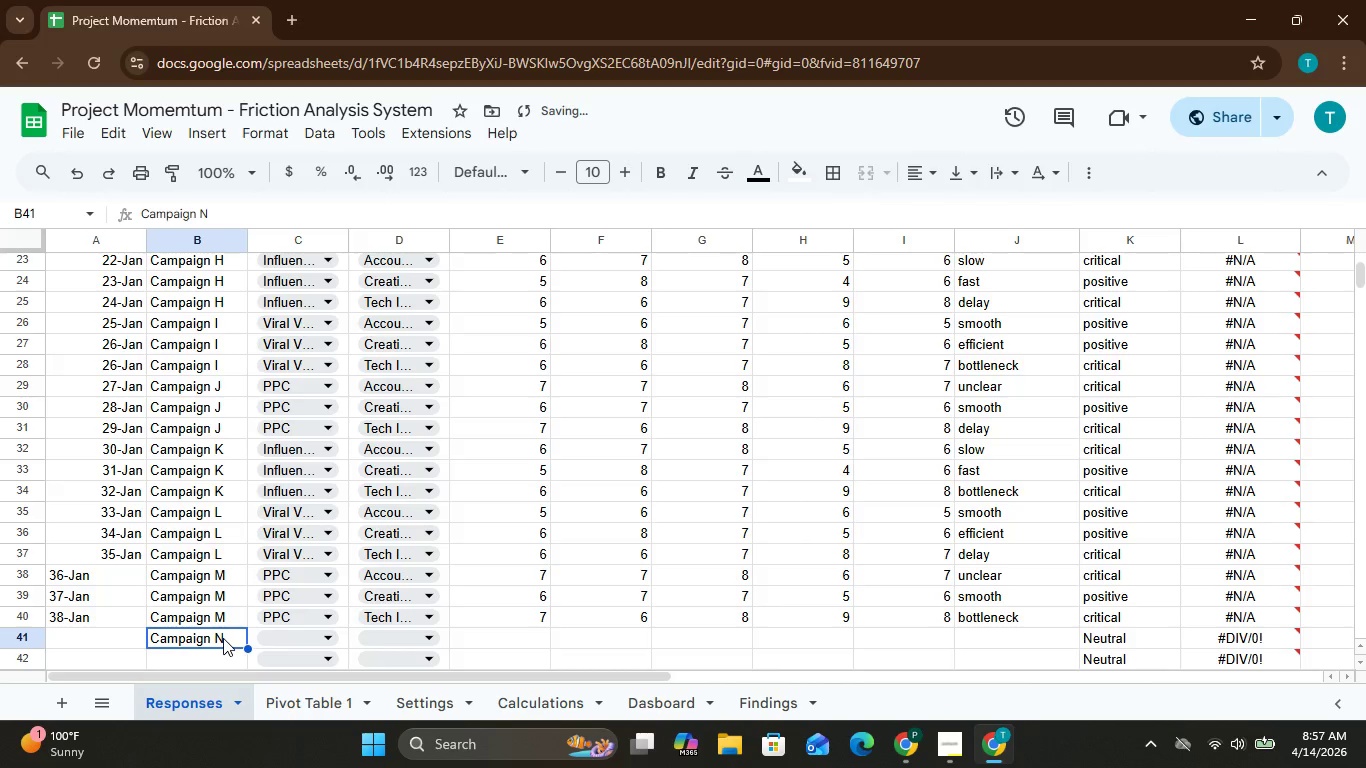 
key(Control+C)
 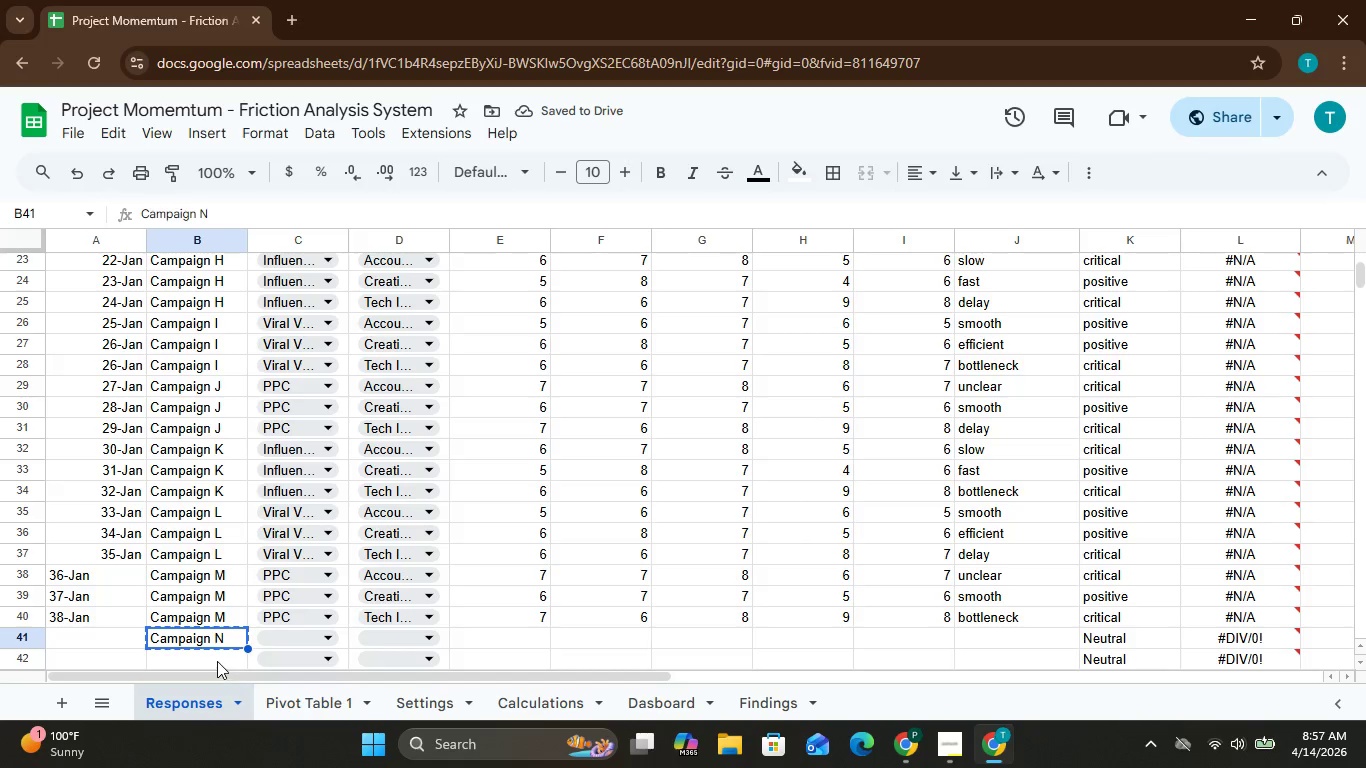 
left_click([217, 666])
 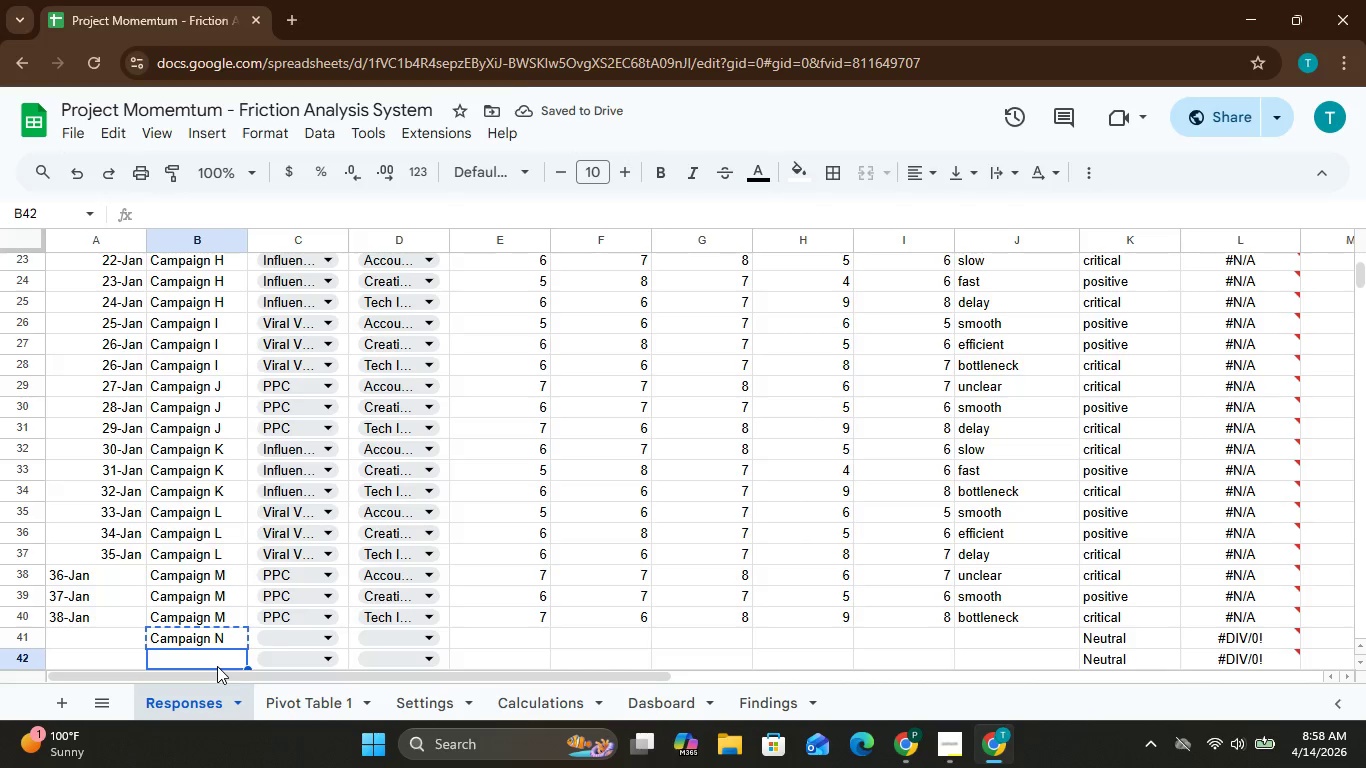 
key(Control+V)
 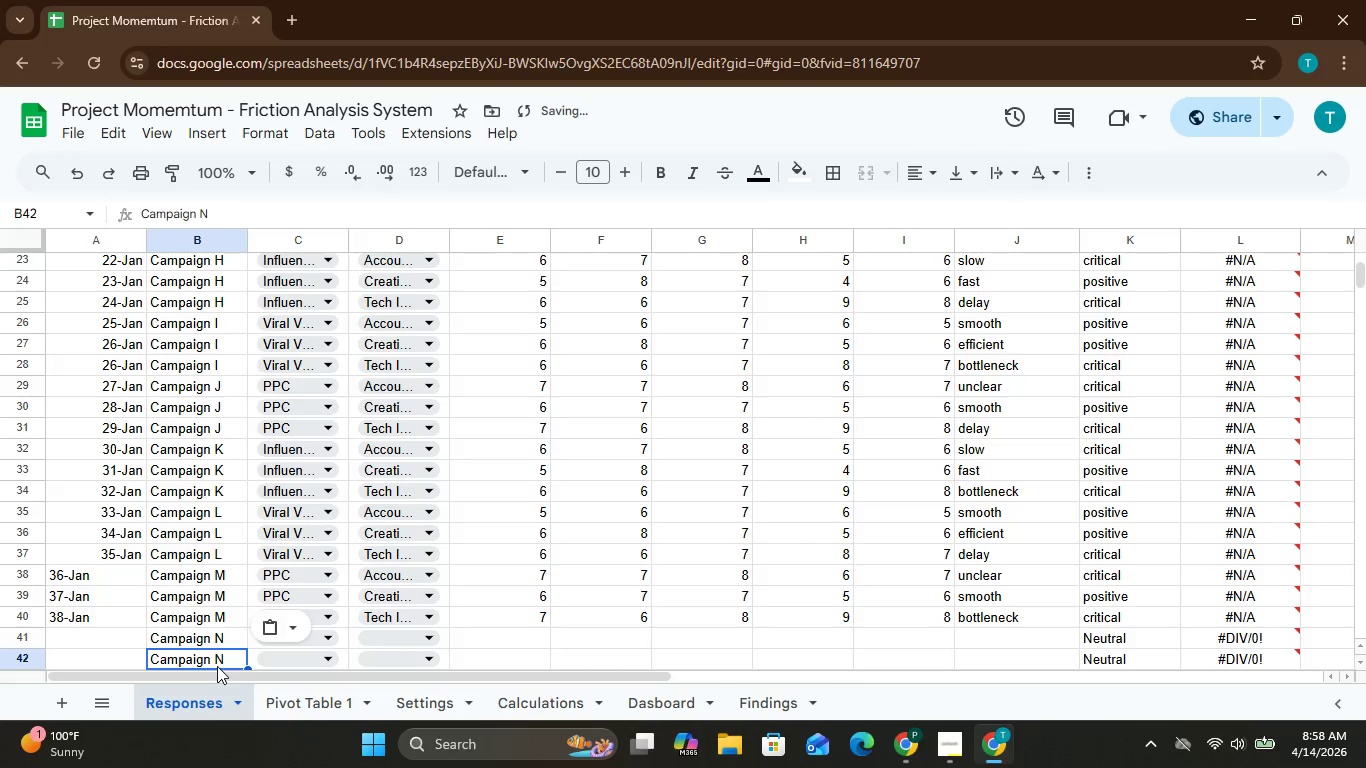 
left_click([217, 666])
 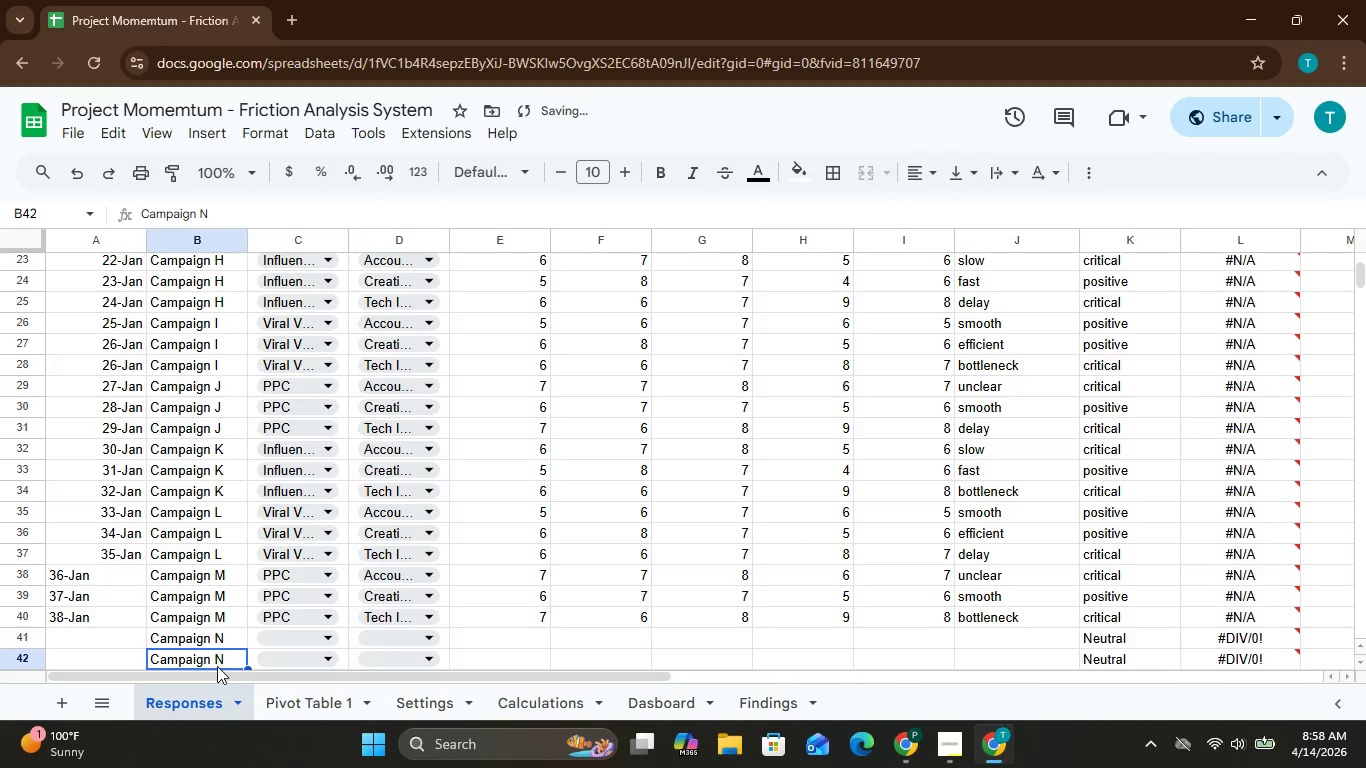 
key(ArrowDown)
 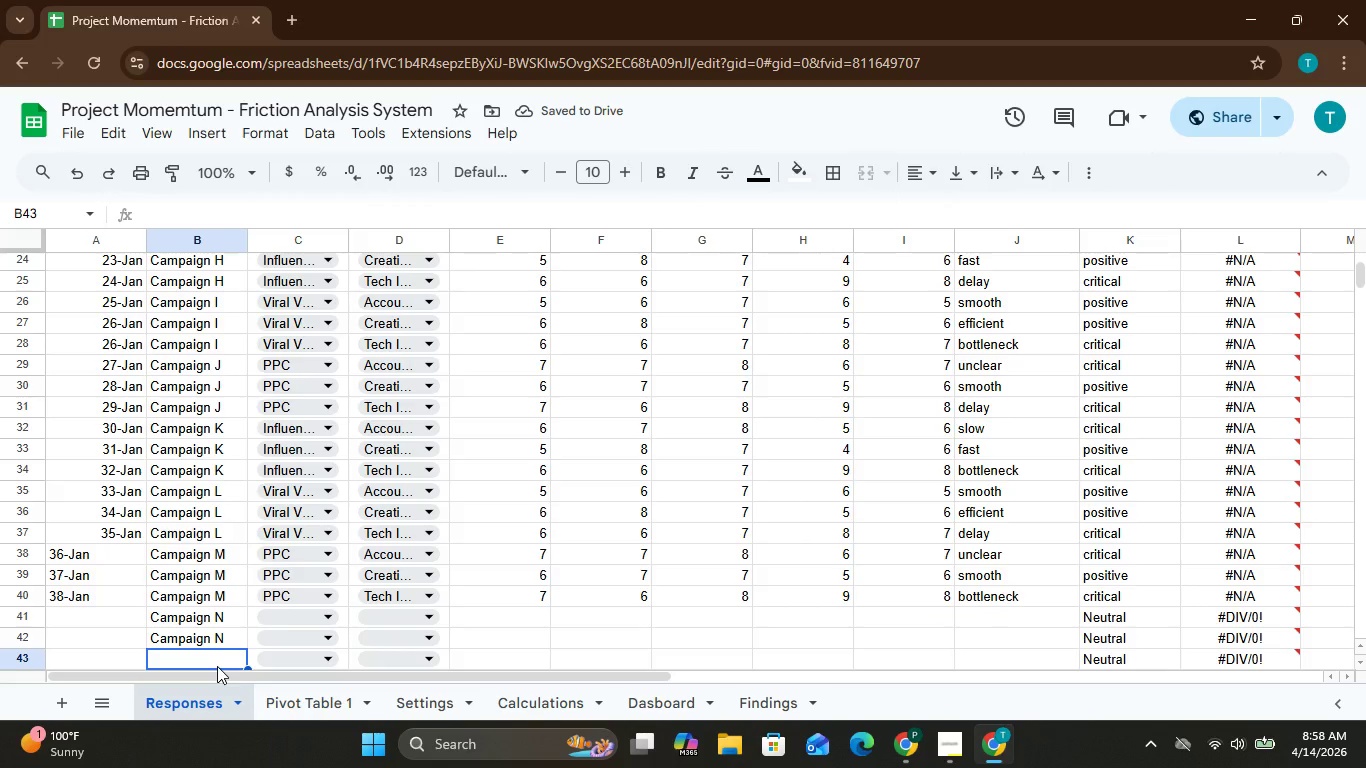 
key(Control+V)
 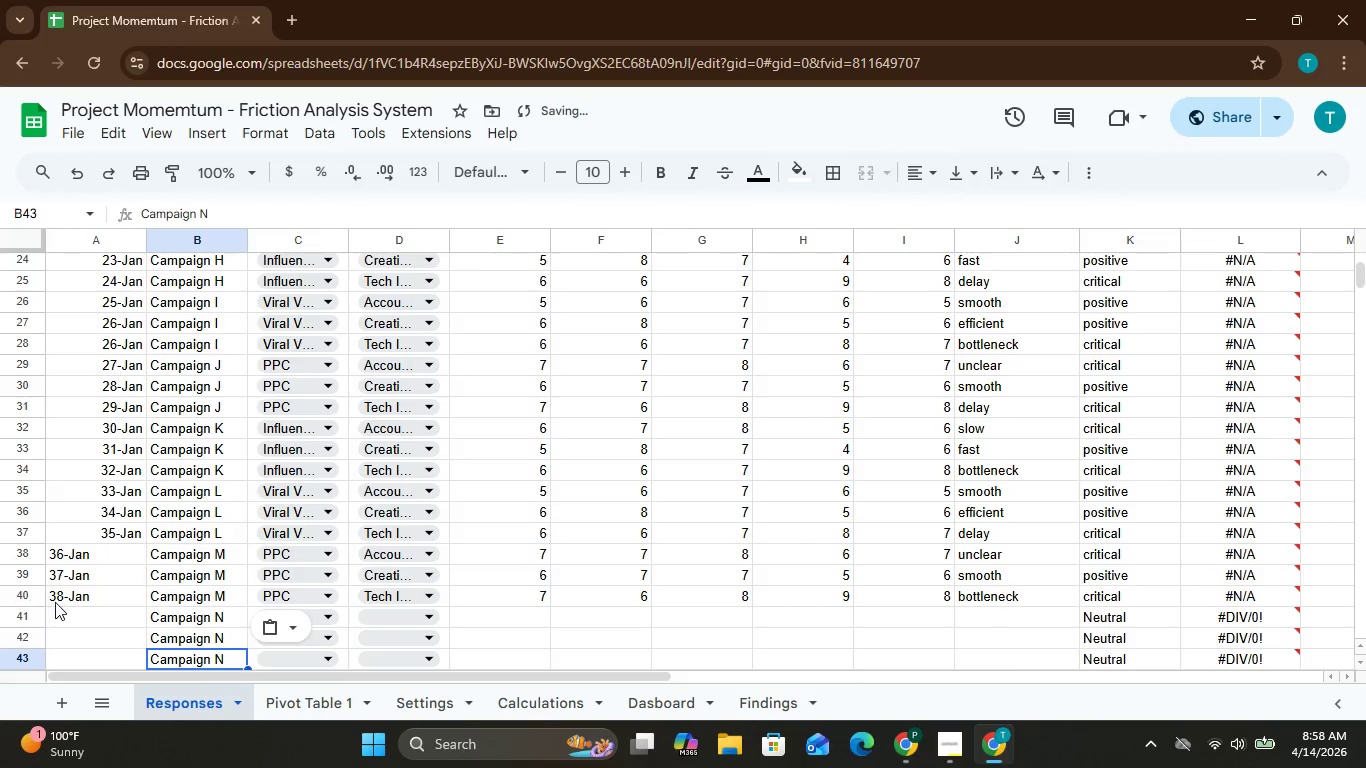 
left_click([56, 612])
 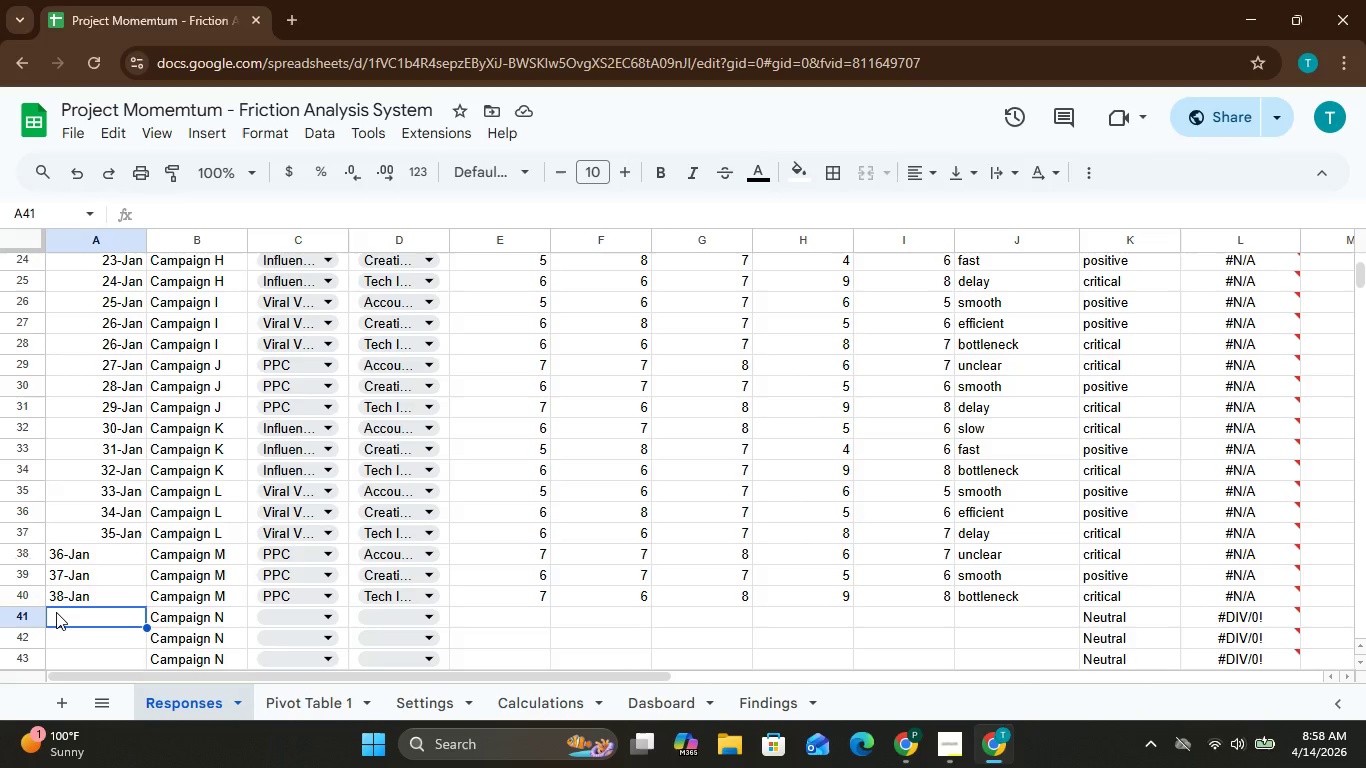 
type(39-)
 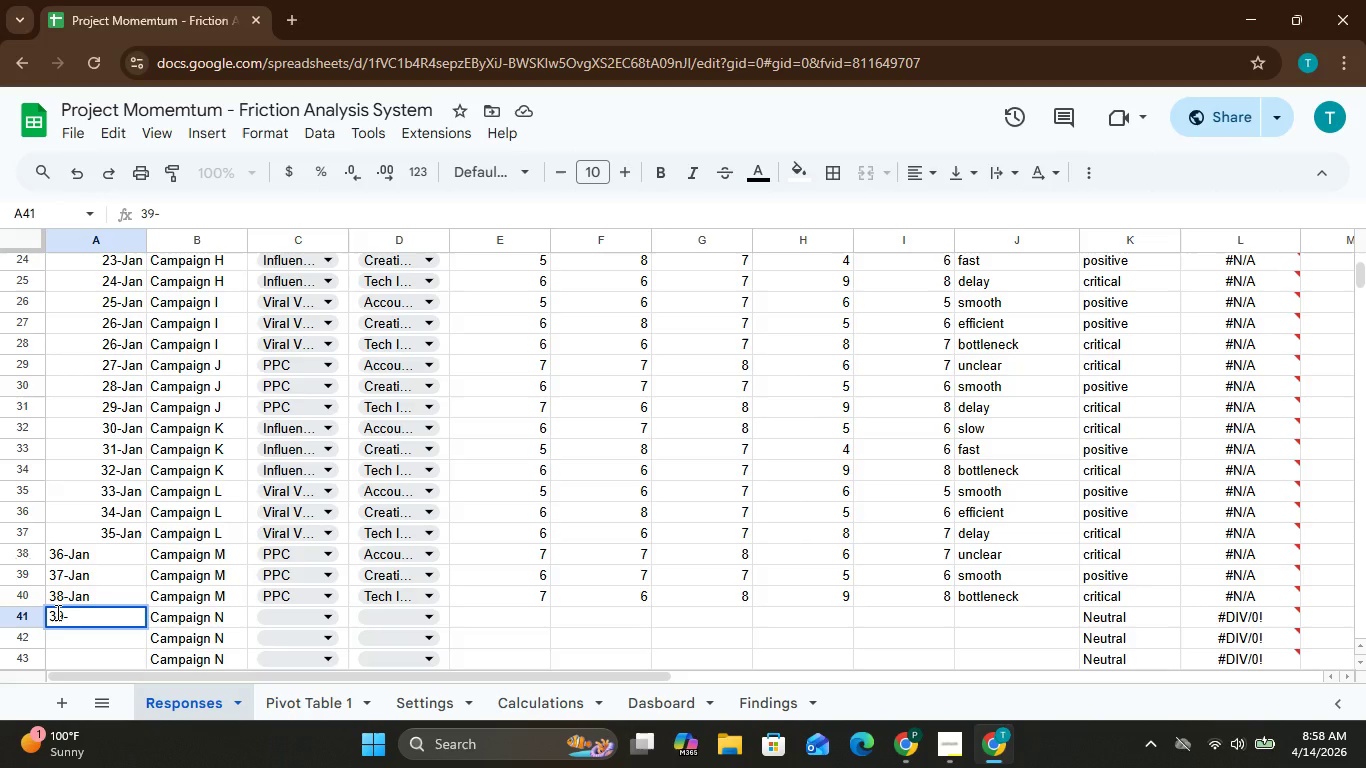 
hold_key(key=ControlLeft, duration=2.31)
 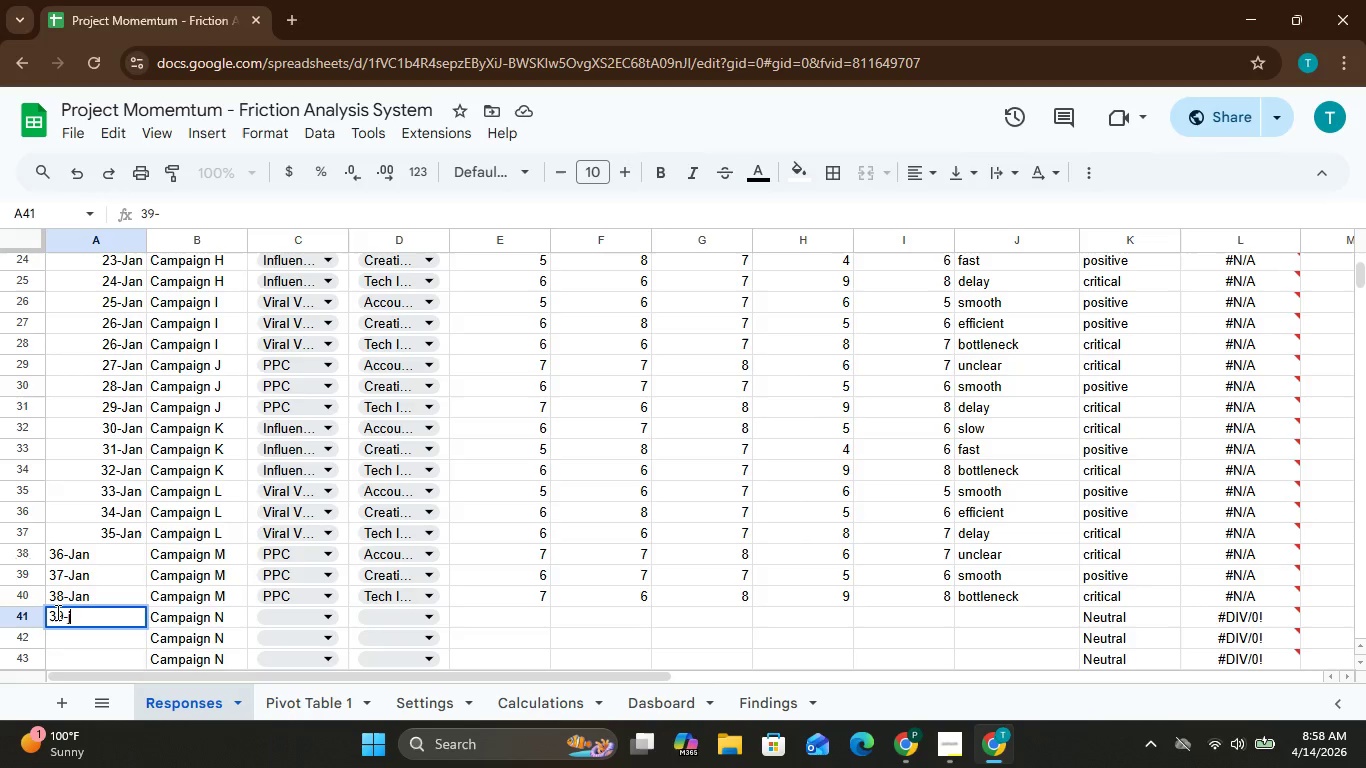 
type(jsan)
 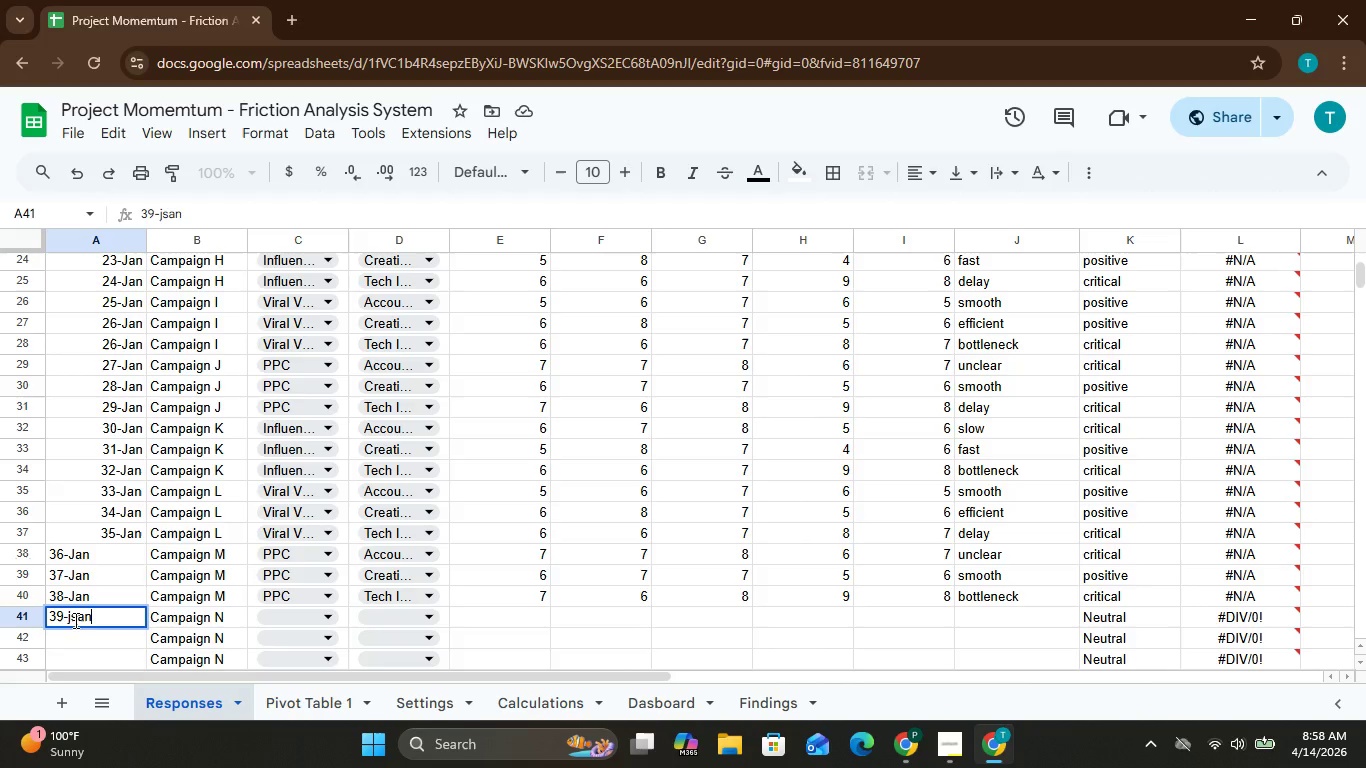 
left_click([74, 619])
 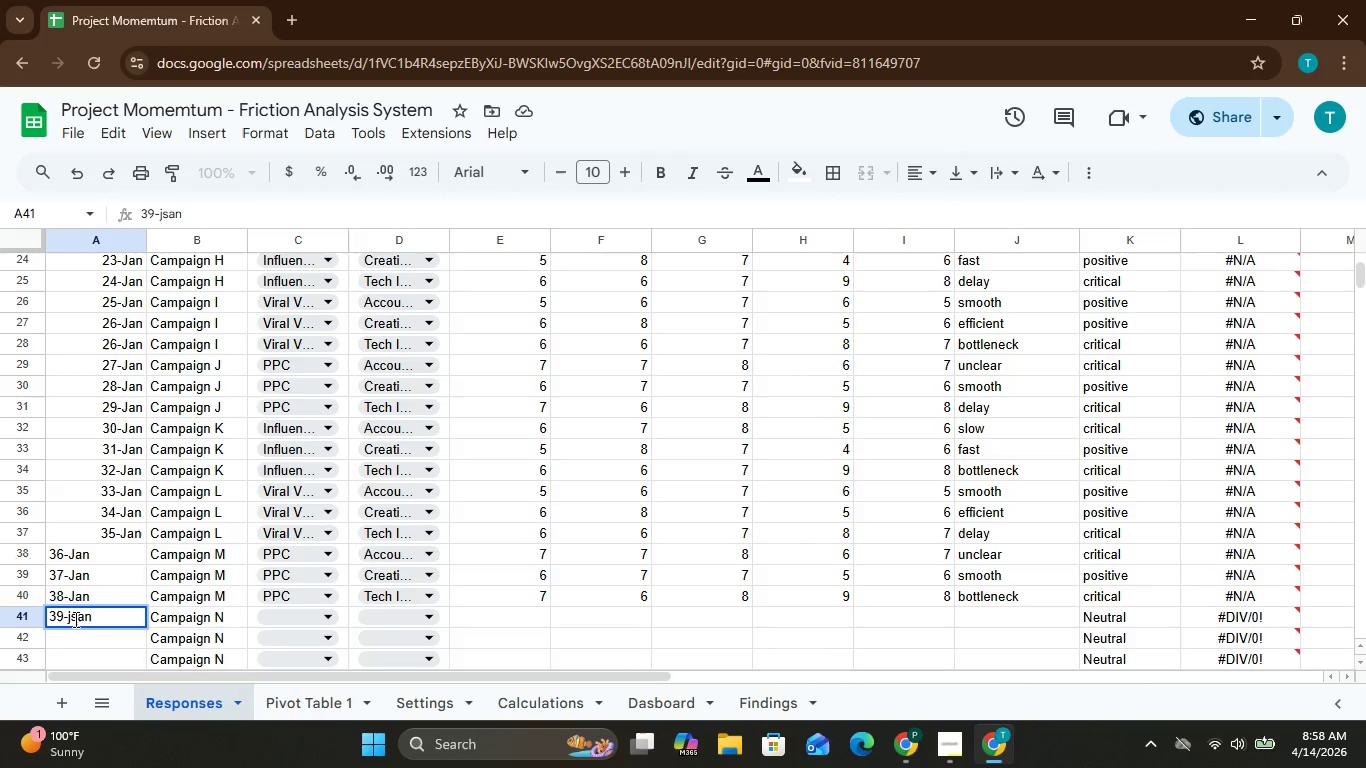 
key(Backspace)
 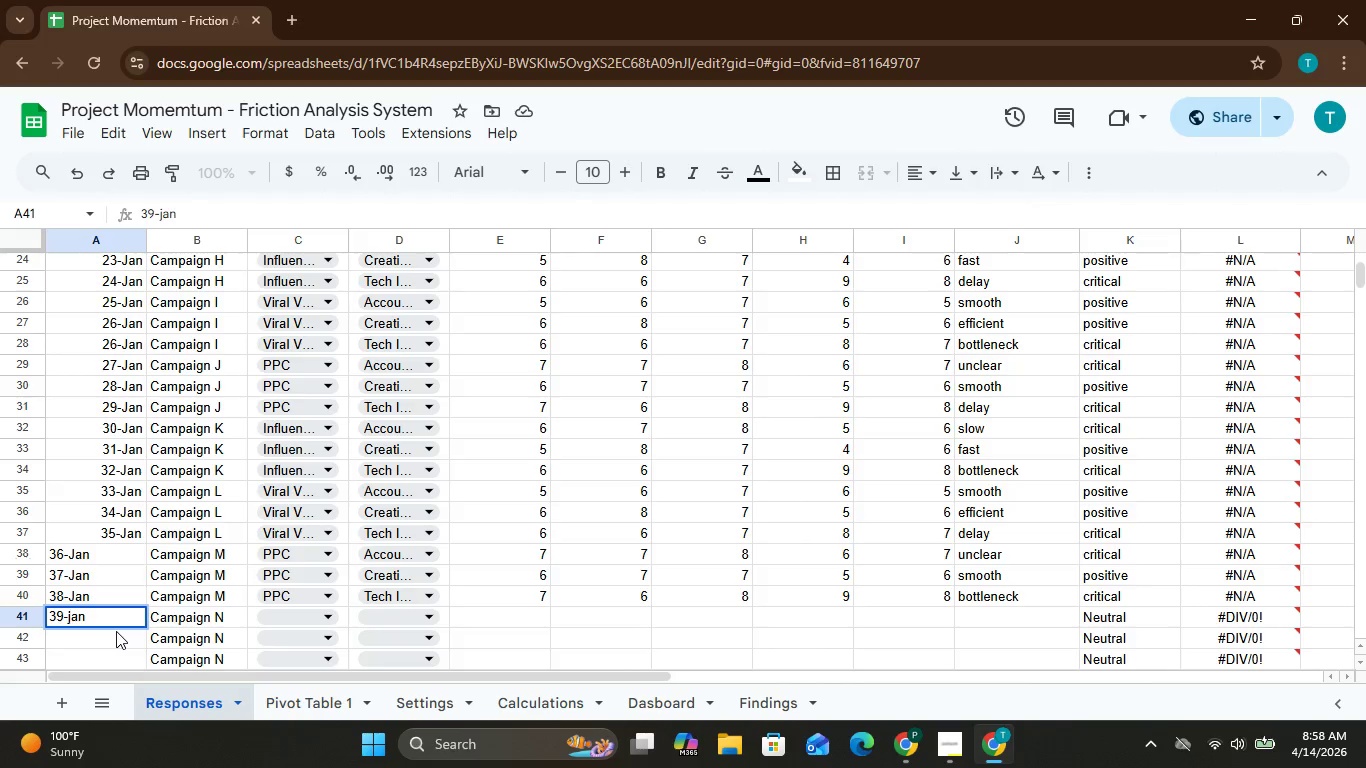 
key(Backspace)
 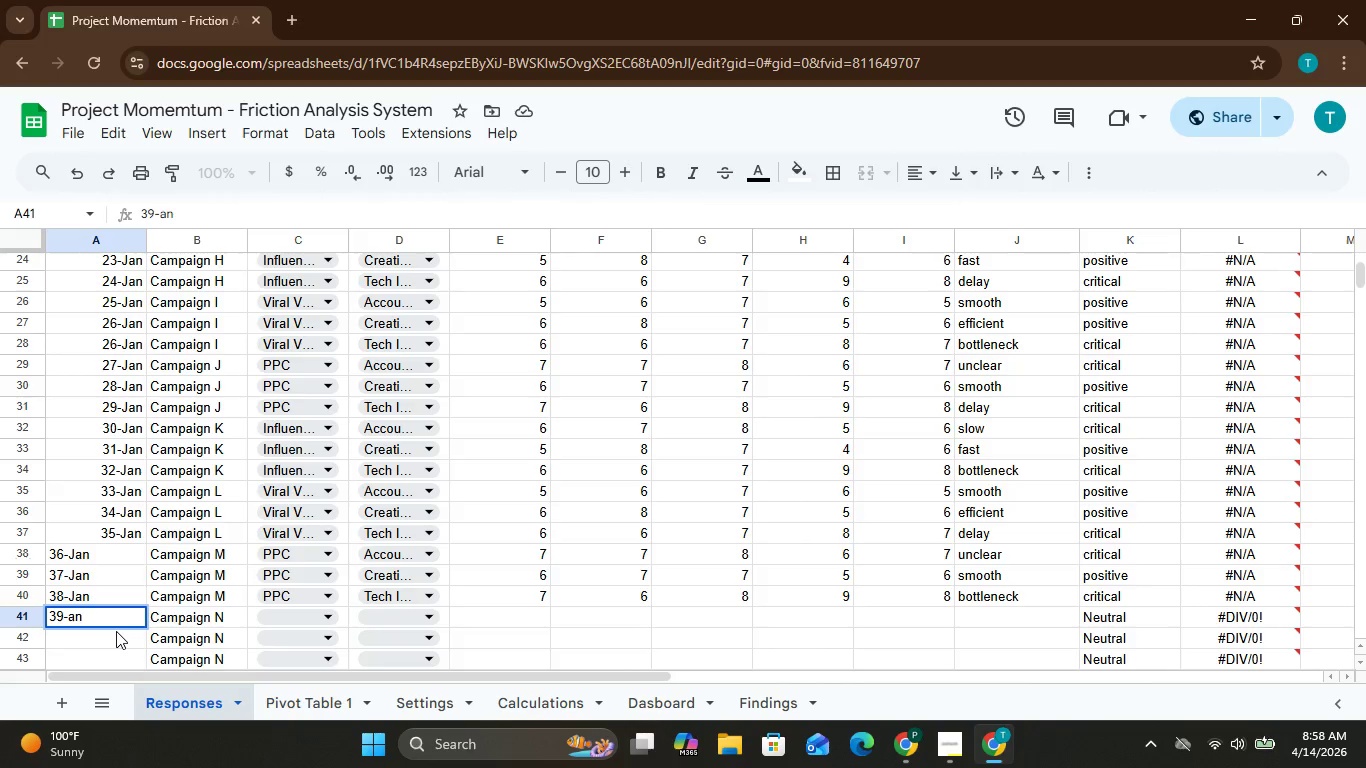 
hold_key(key=ControlLeft, duration=0.41)
 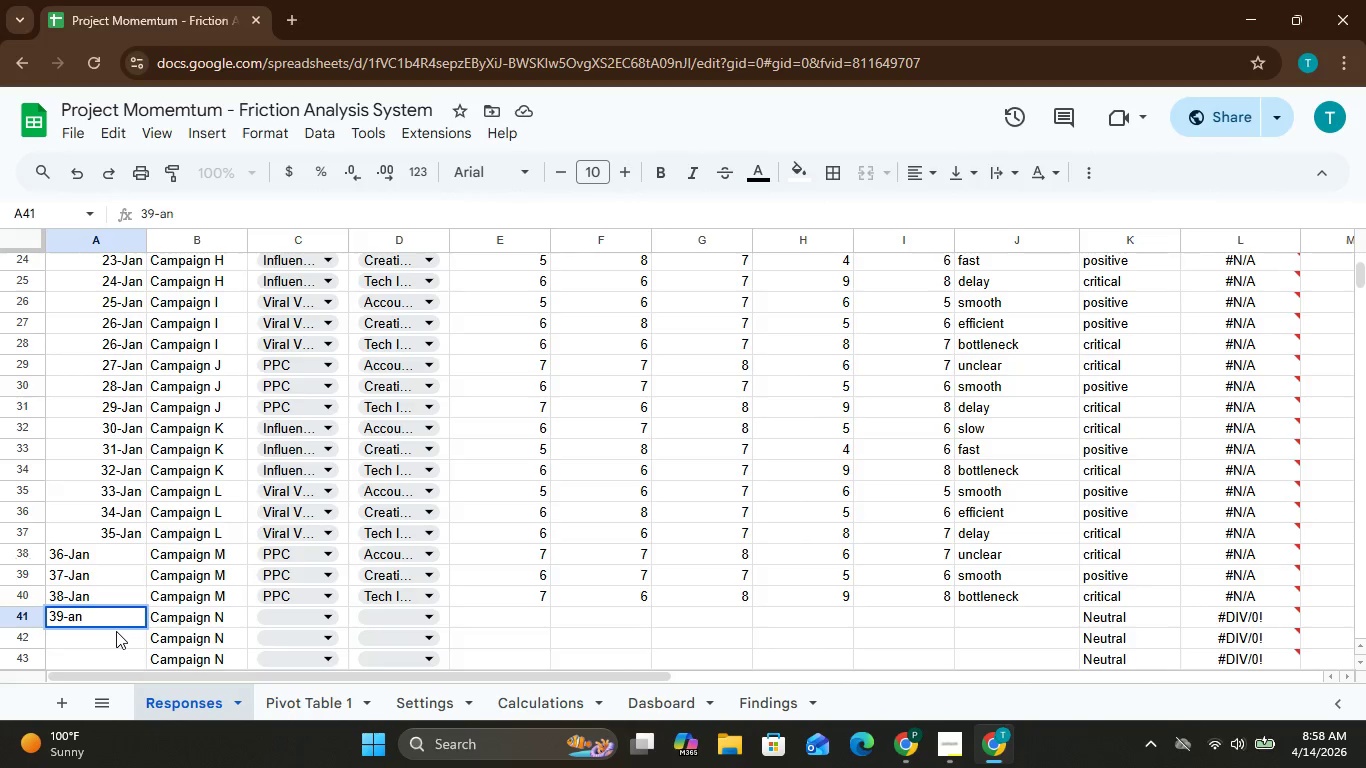 
key(Shift+J)
 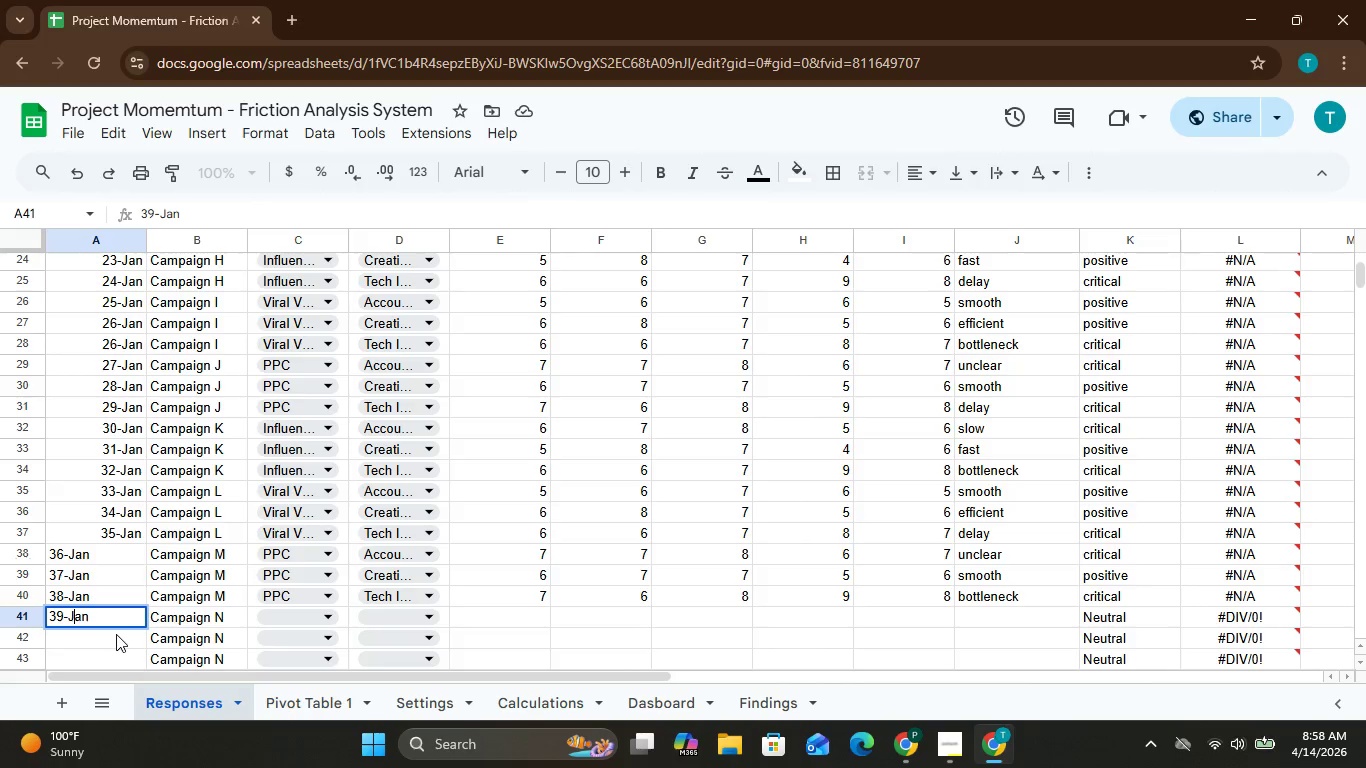 
left_click([115, 635])
 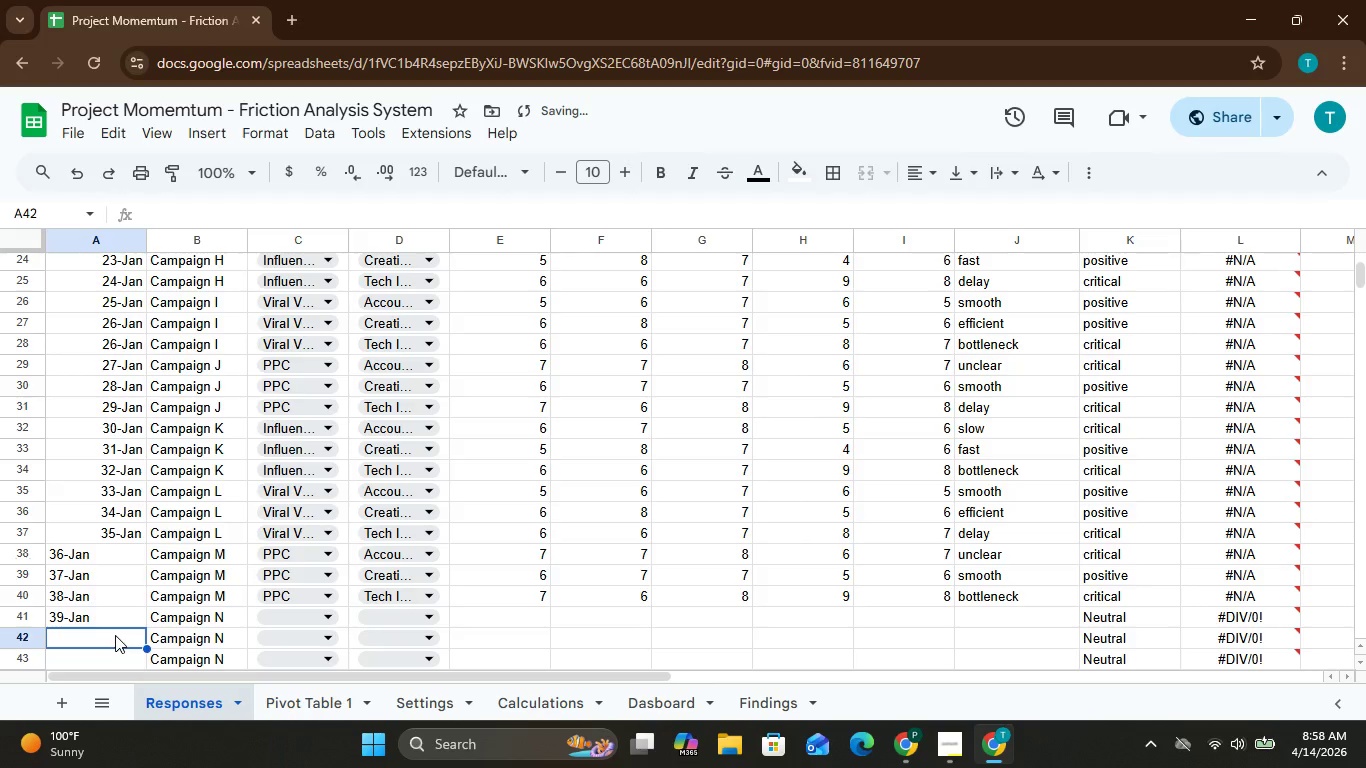 
type(40-)
 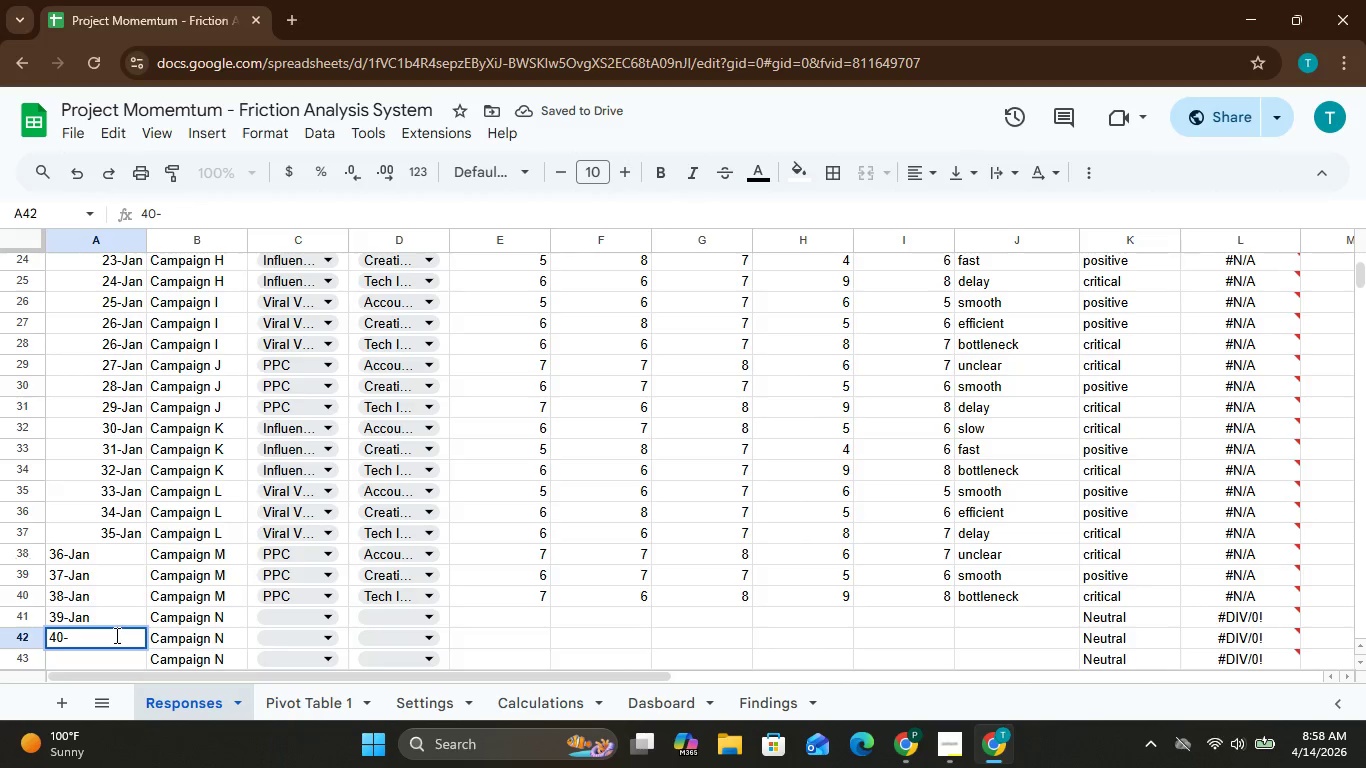 
hold_key(key=ControlLeft, duration=0.34)
 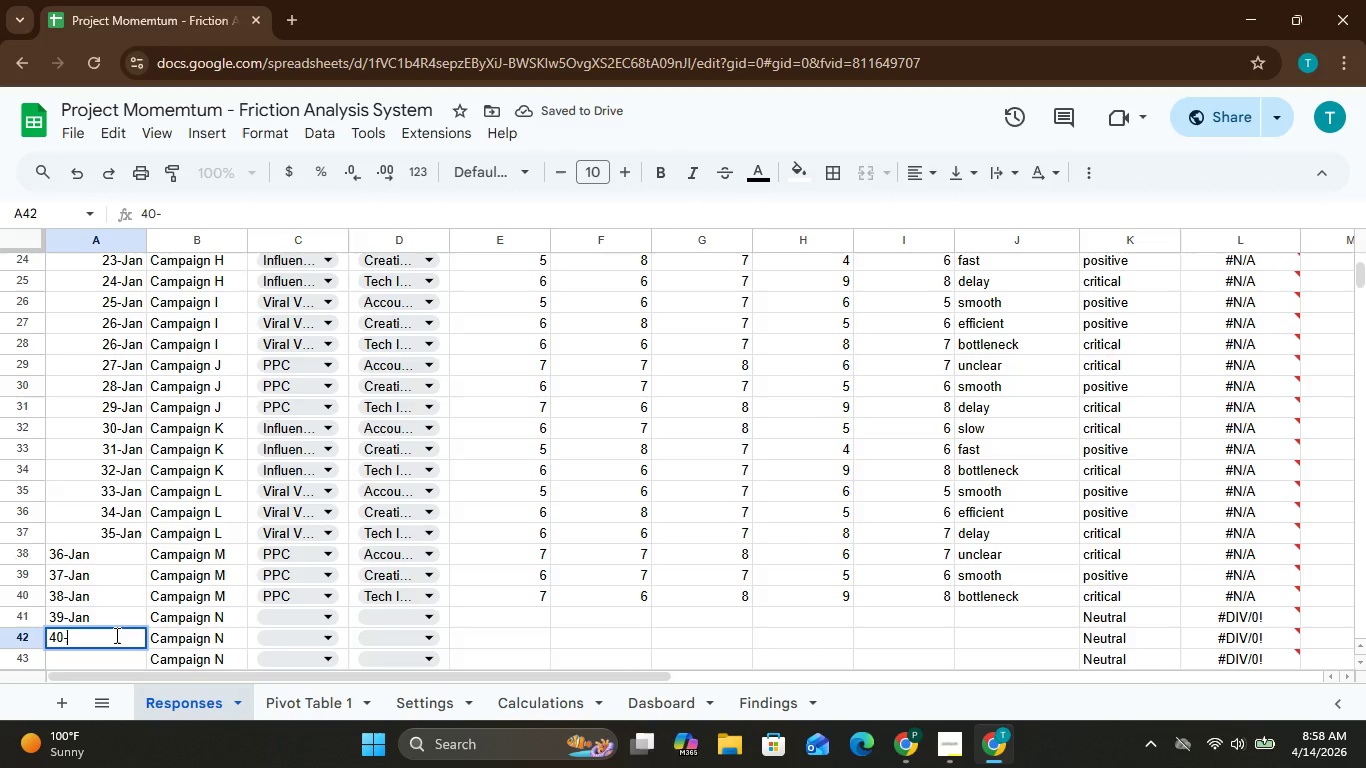 
type(Jab)
key(Backspace)
type(n)
 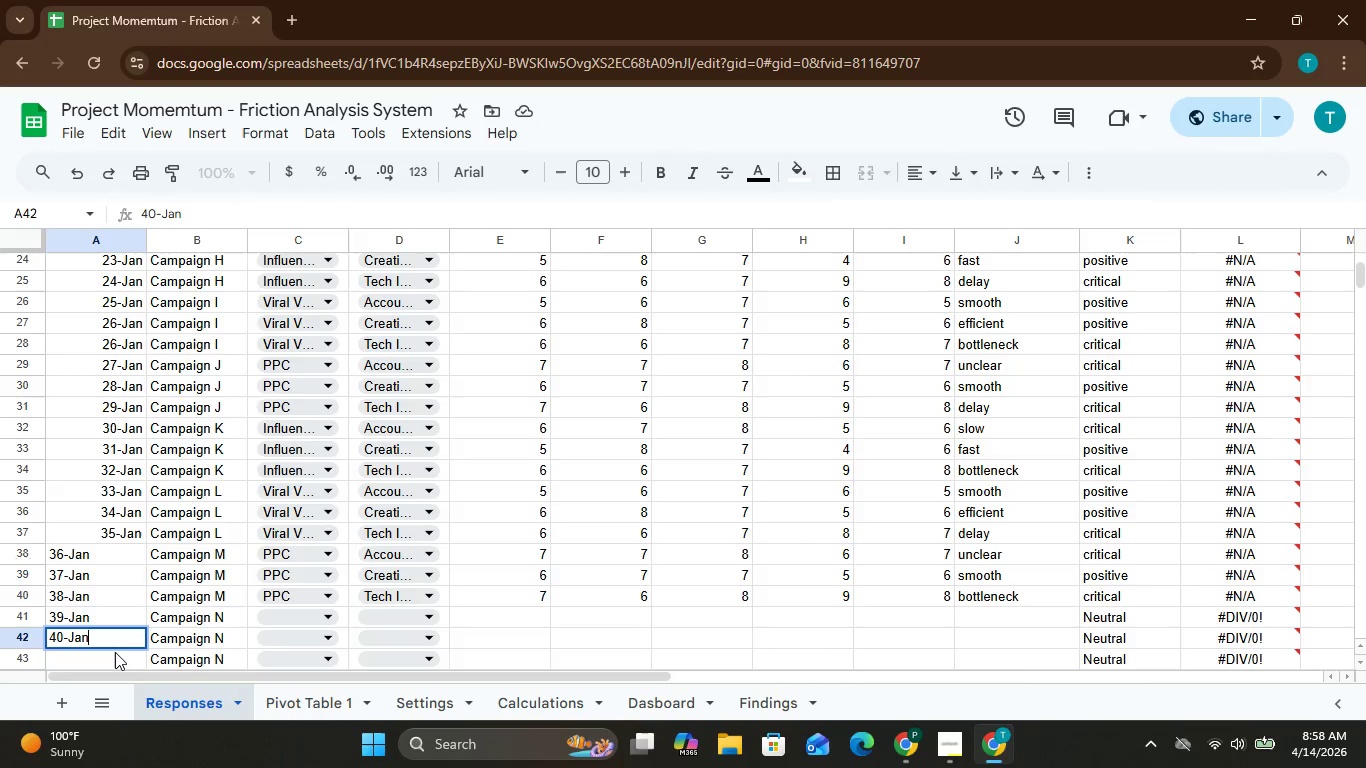 
left_click([114, 653])
 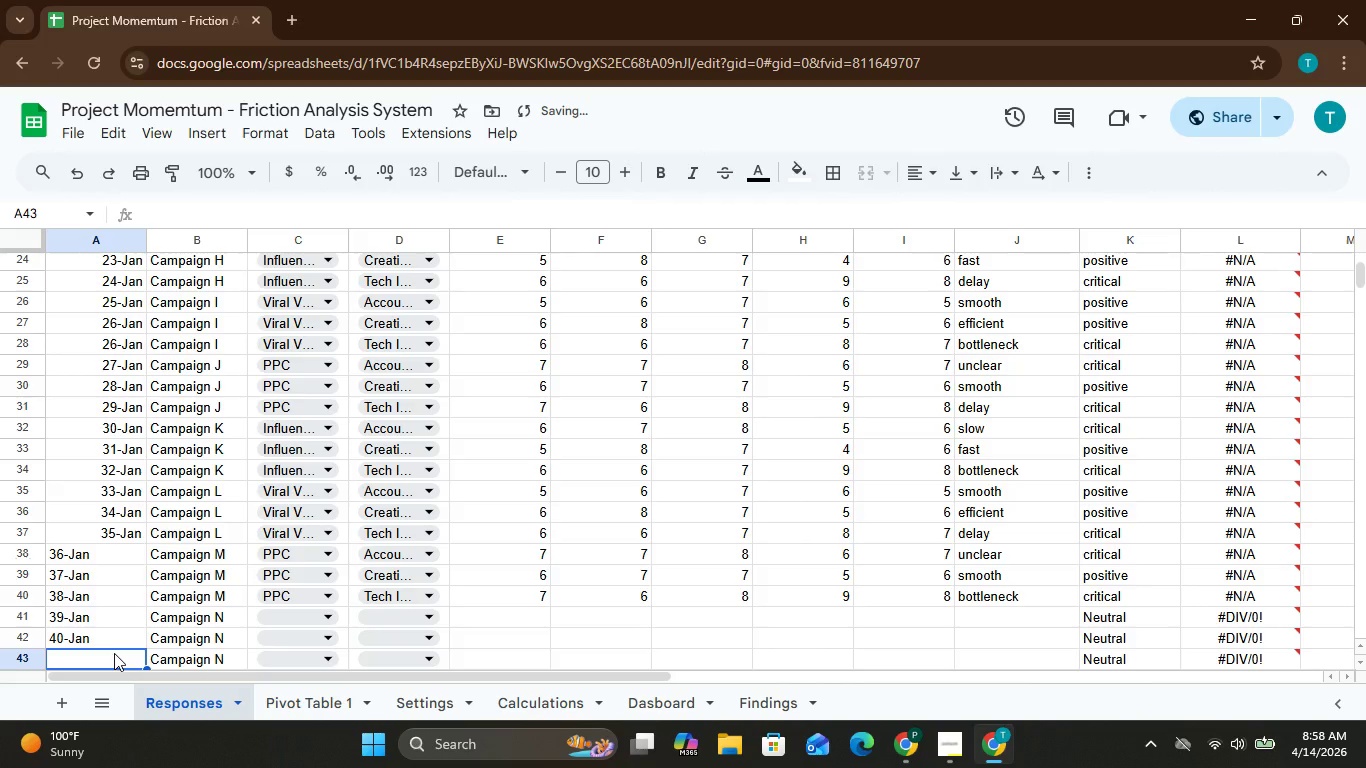 
hold_key(key=ShiftLeft, duration=1.49)
 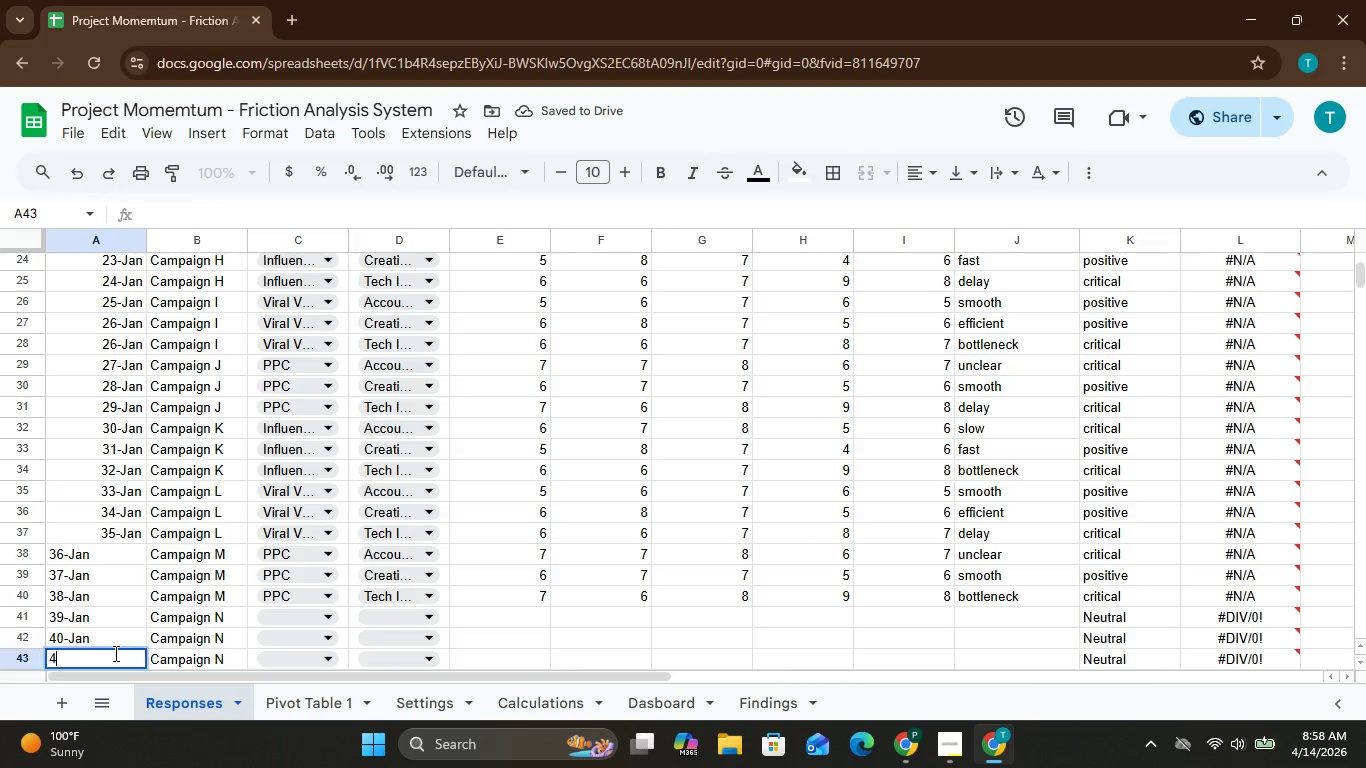 
type(41-Jan)
 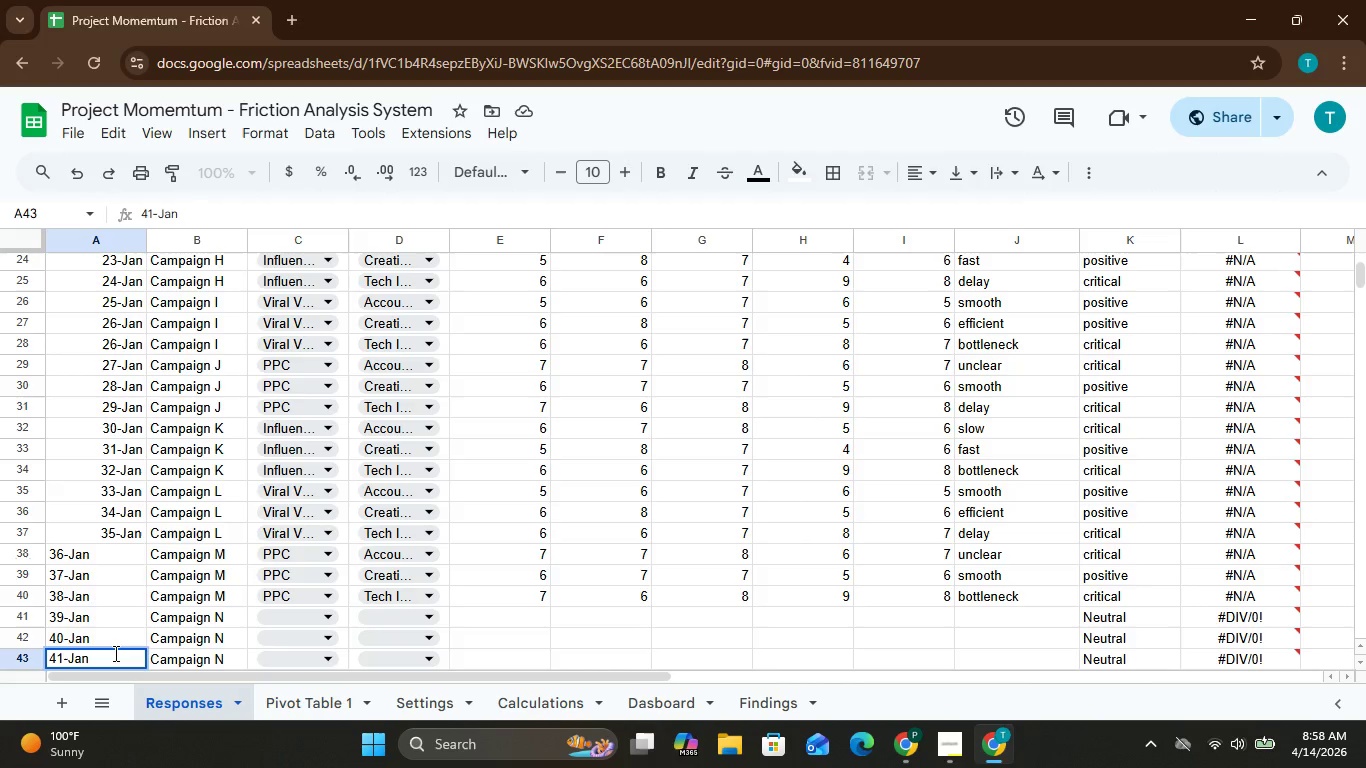 
hold_key(key=ArrowDown, duration=0.41)
 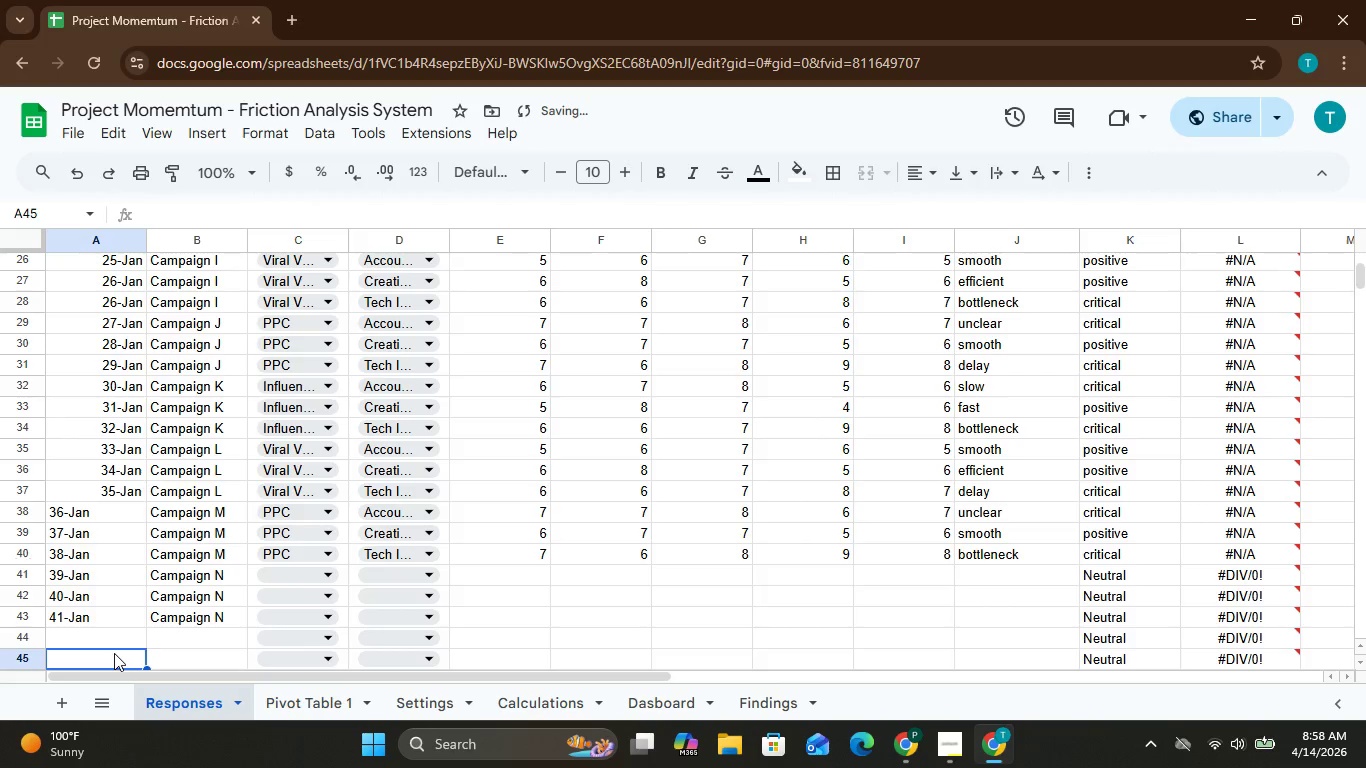 
key(ArrowDown)
 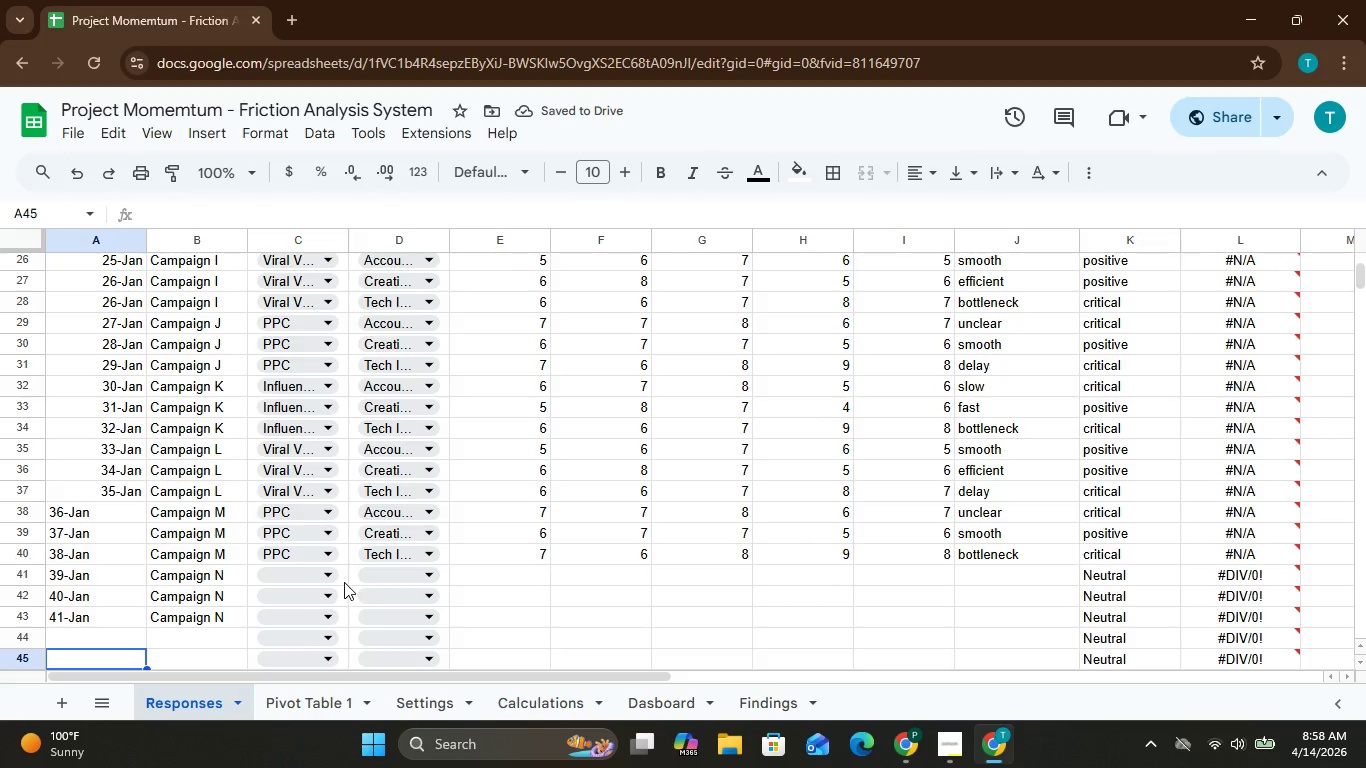 
wait(5.17)
 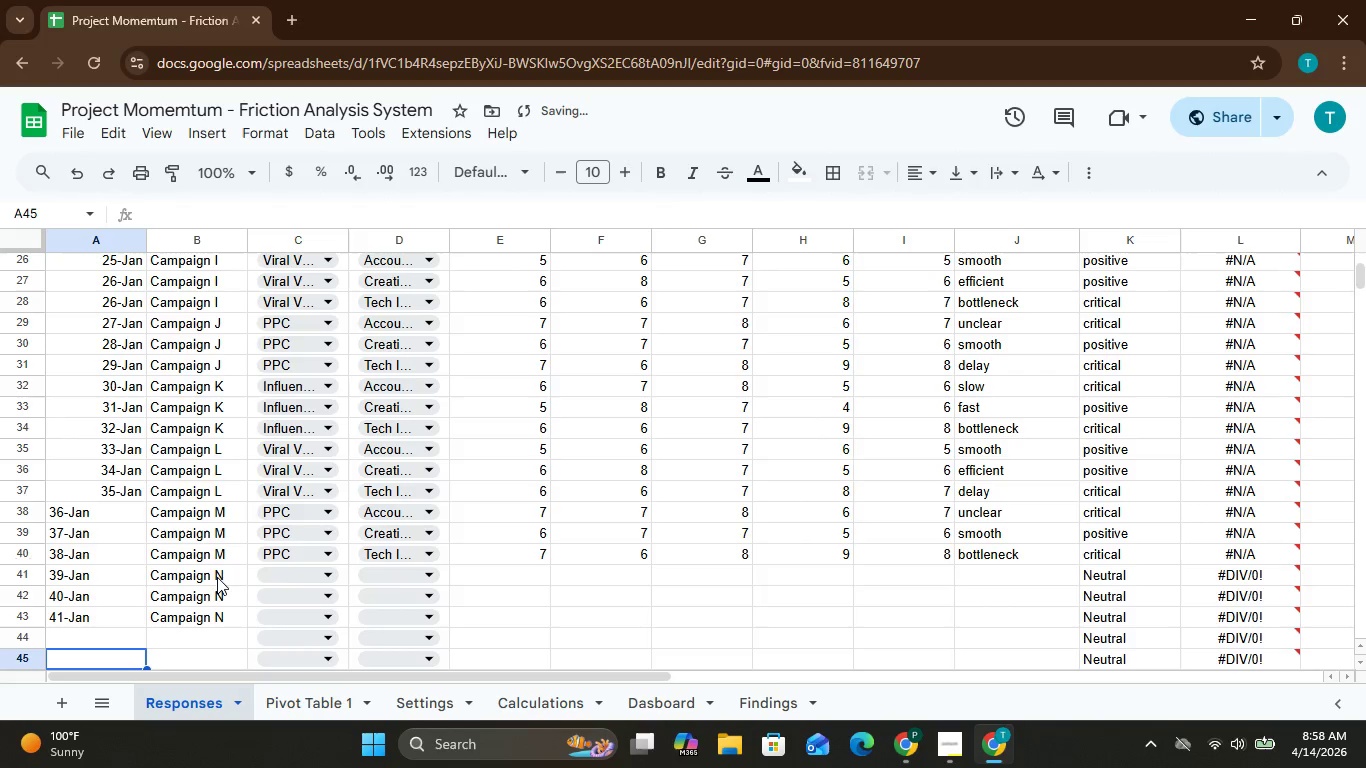 
left_click([331, 577])
 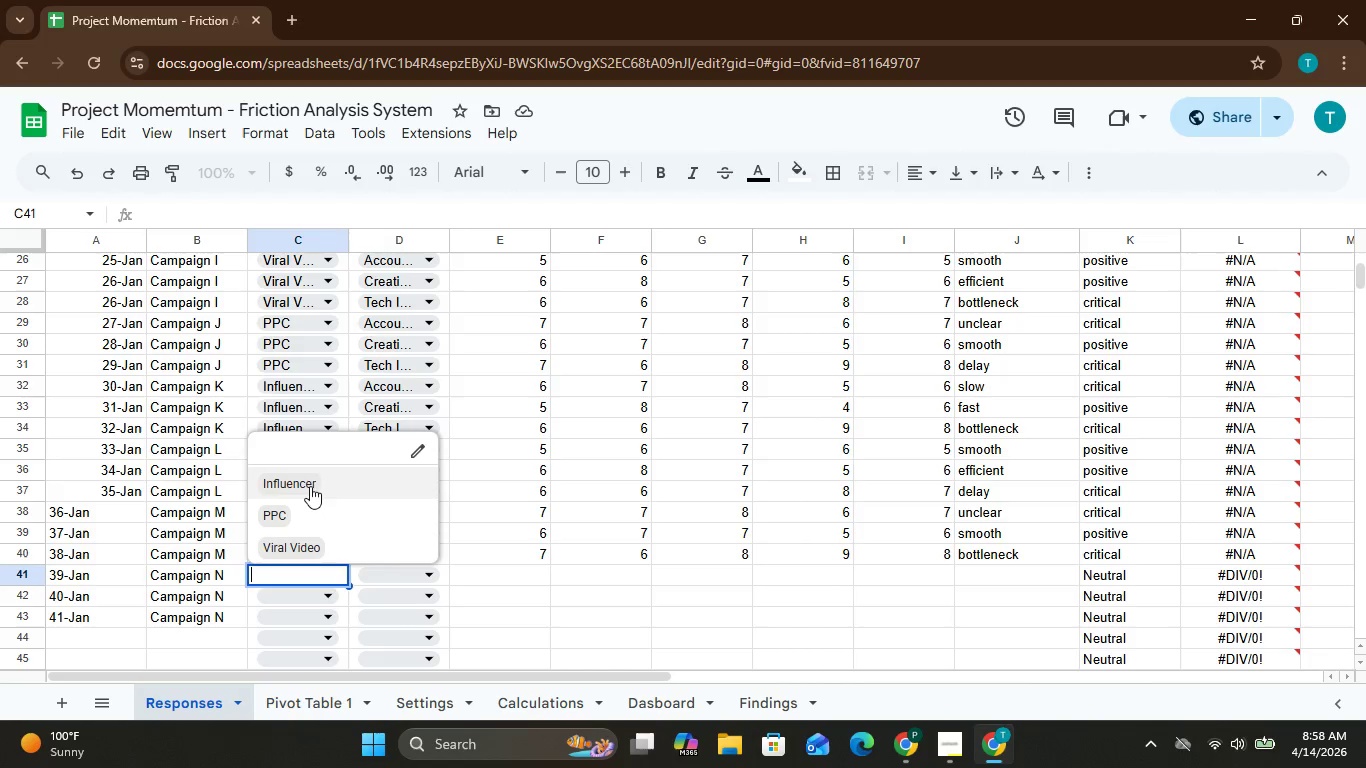 
left_click([310, 478])
 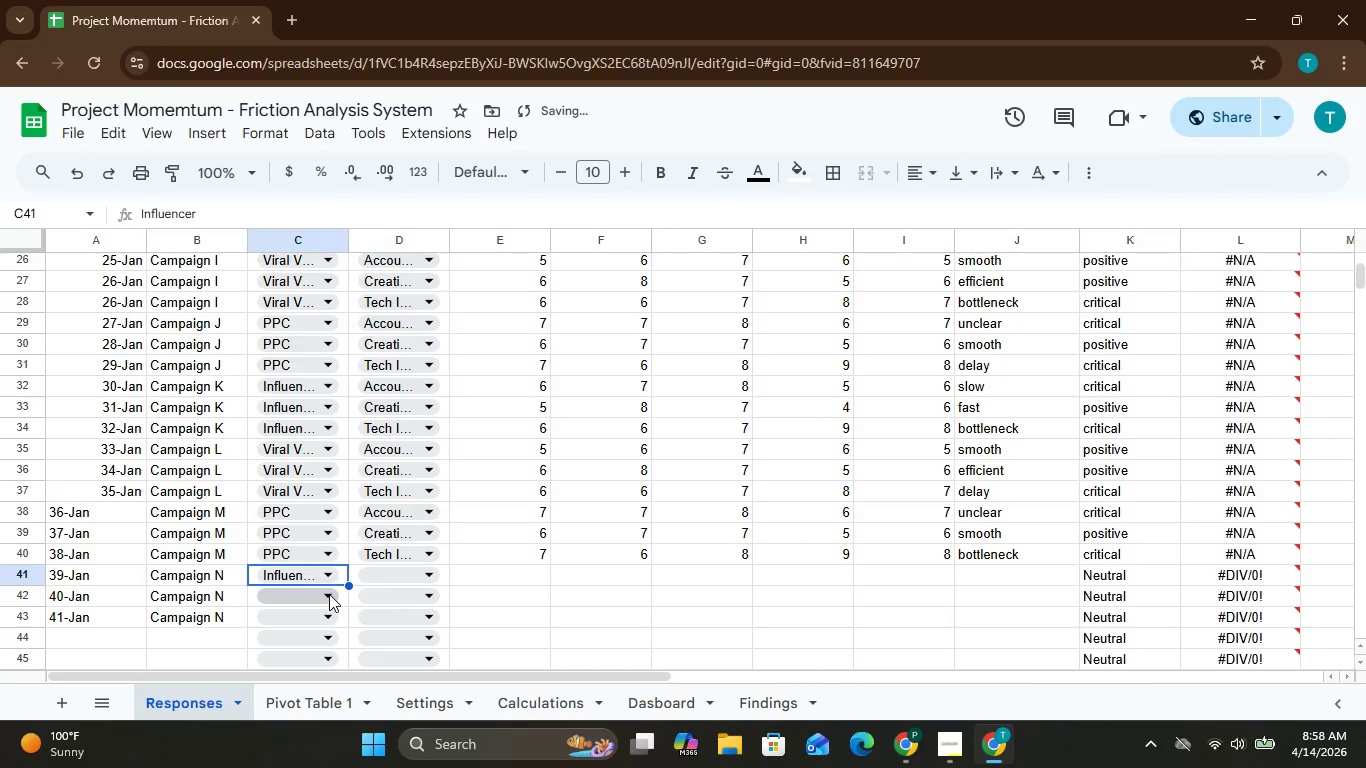 
left_click_drag(start_coordinate=[329, 594], to_coordinate=[320, 509])
 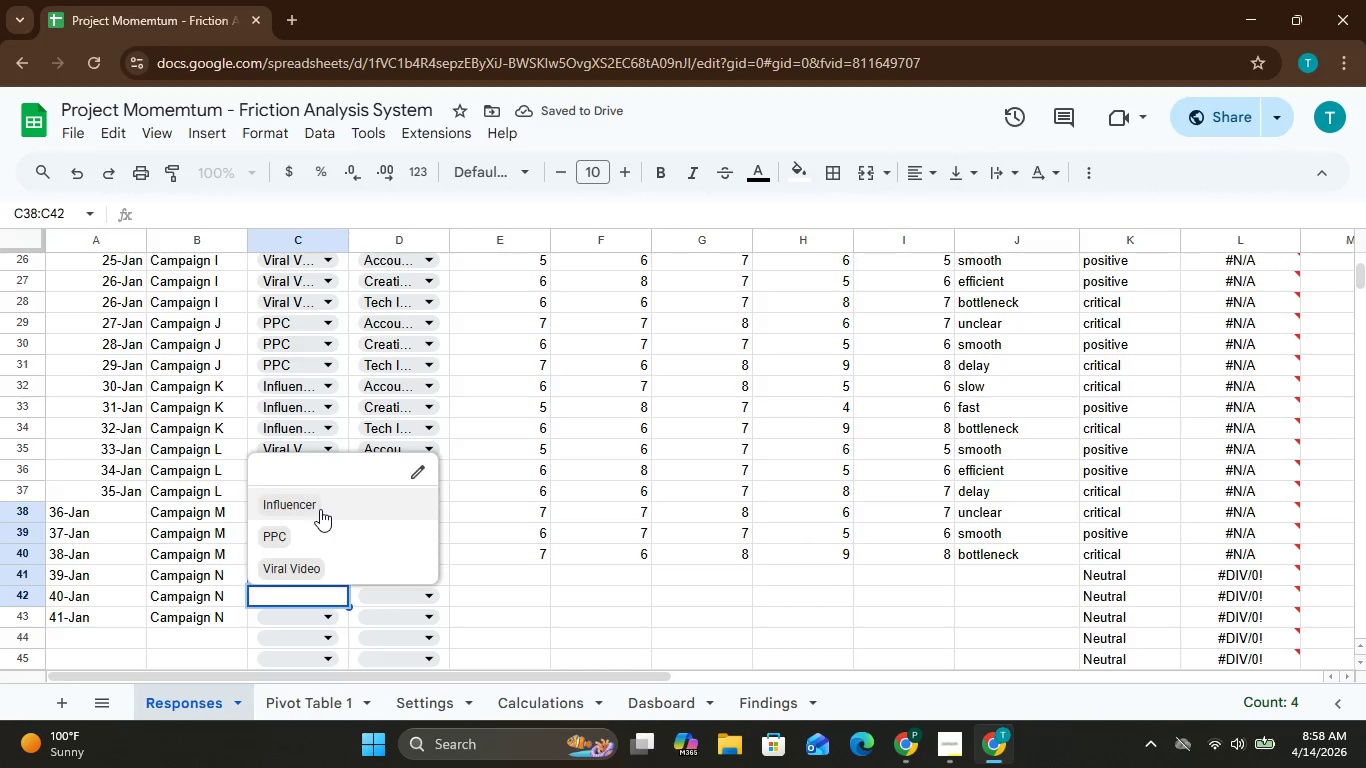 
left_click([320, 509])
 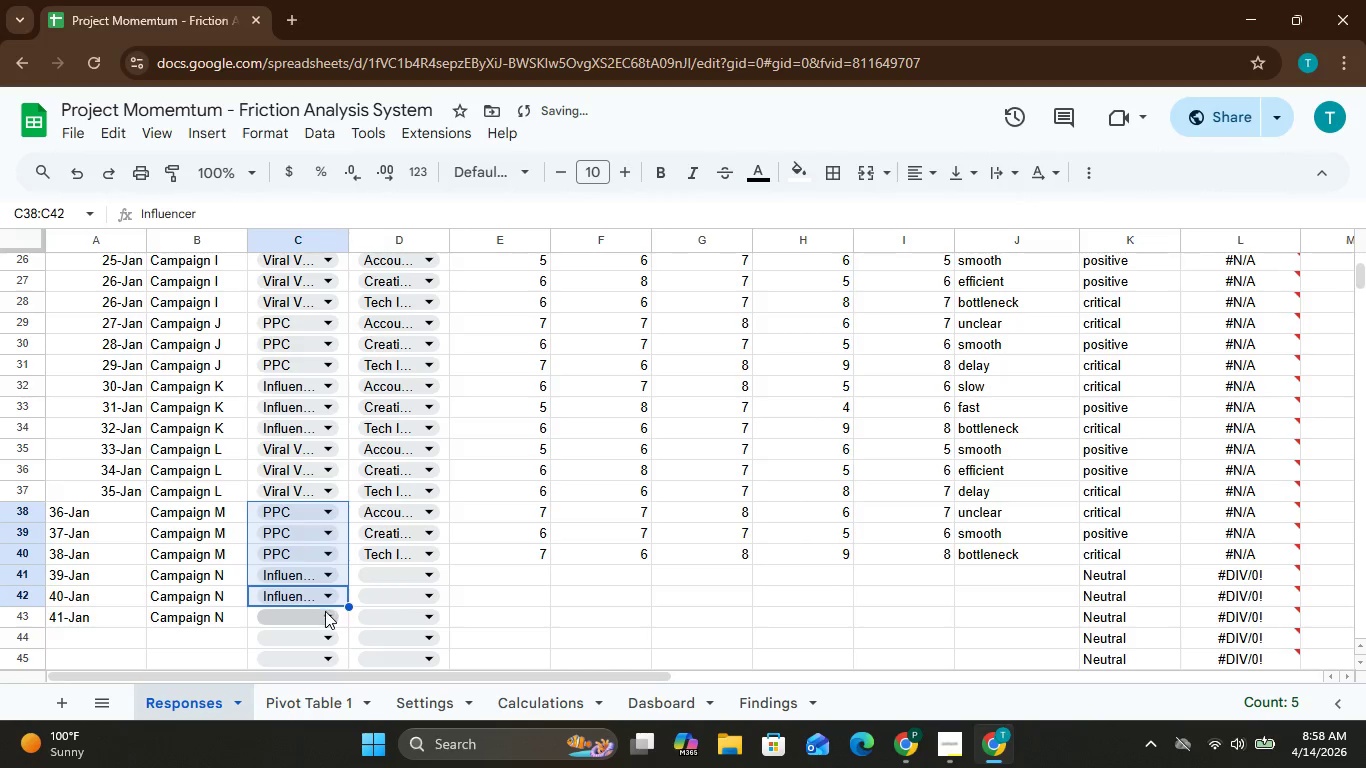 
left_click_drag(start_coordinate=[324, 618], to_coordinate=[312, 526])
 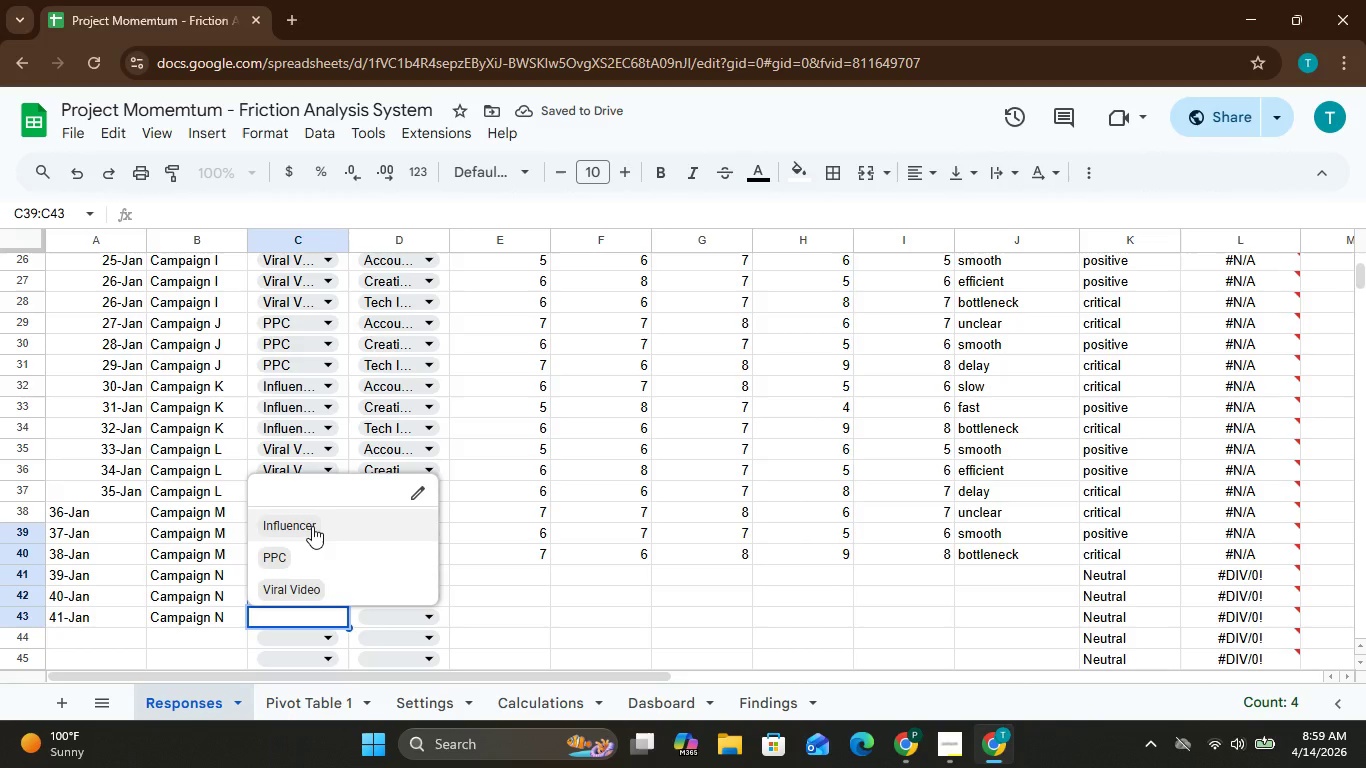 
left_click([312, 526])
 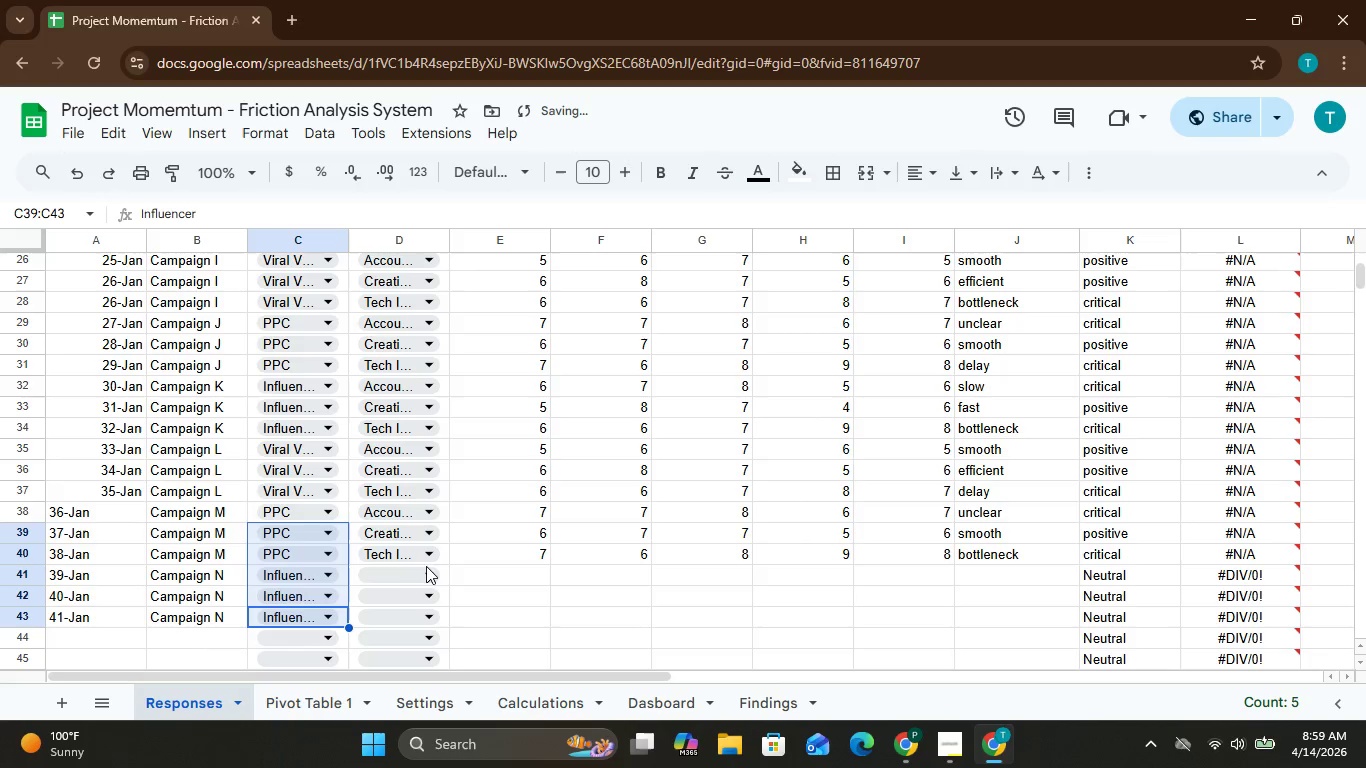 
left_click([428, 573])
 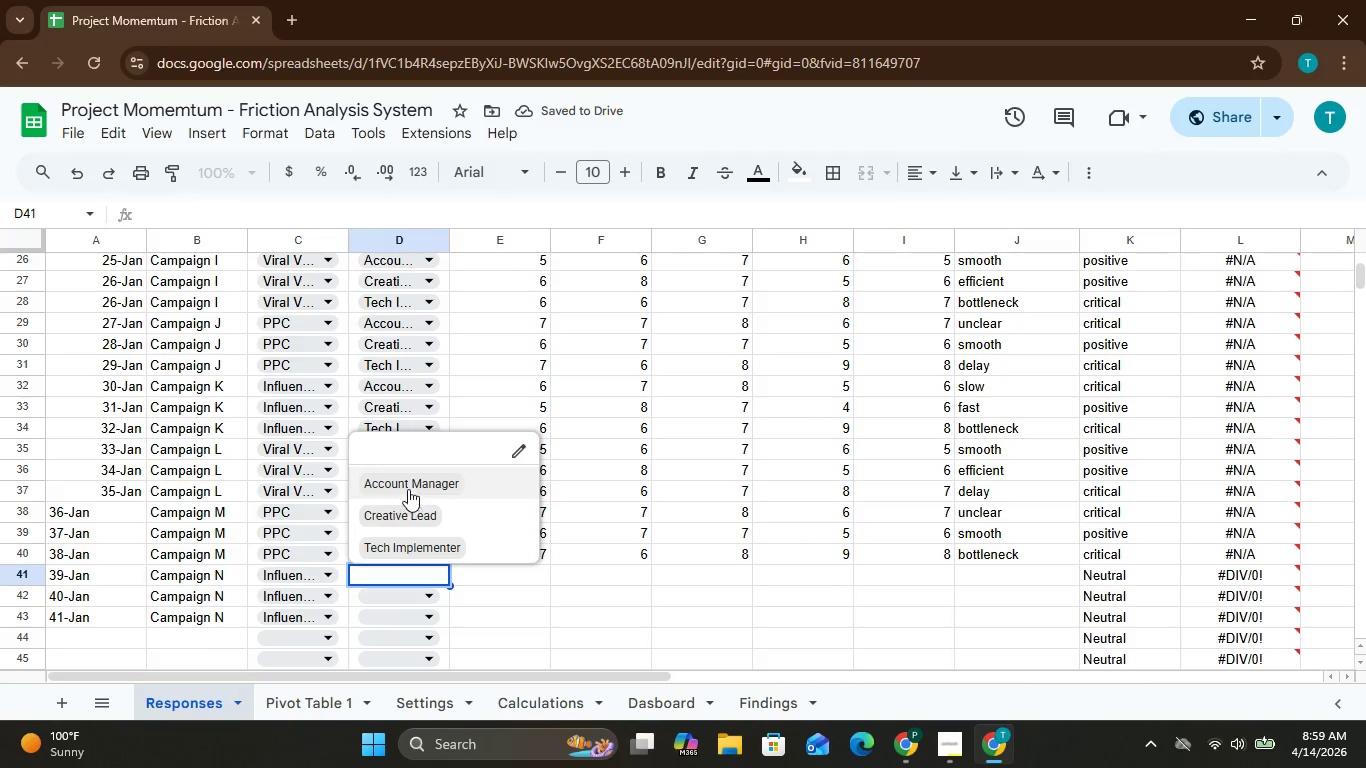 
left_click([405, 477])
 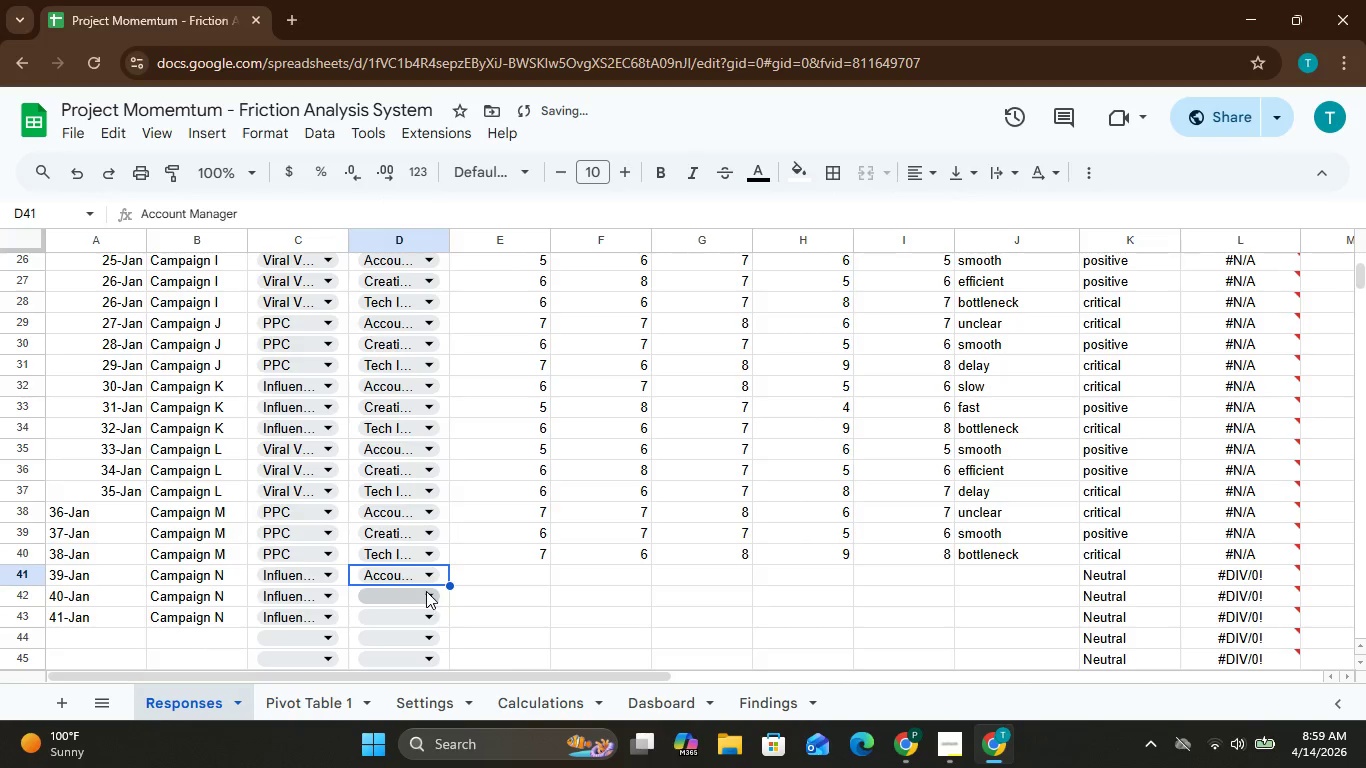 
left_click_drag(start_coordinate=[427, 592], to_coordinate=[434, 537])
 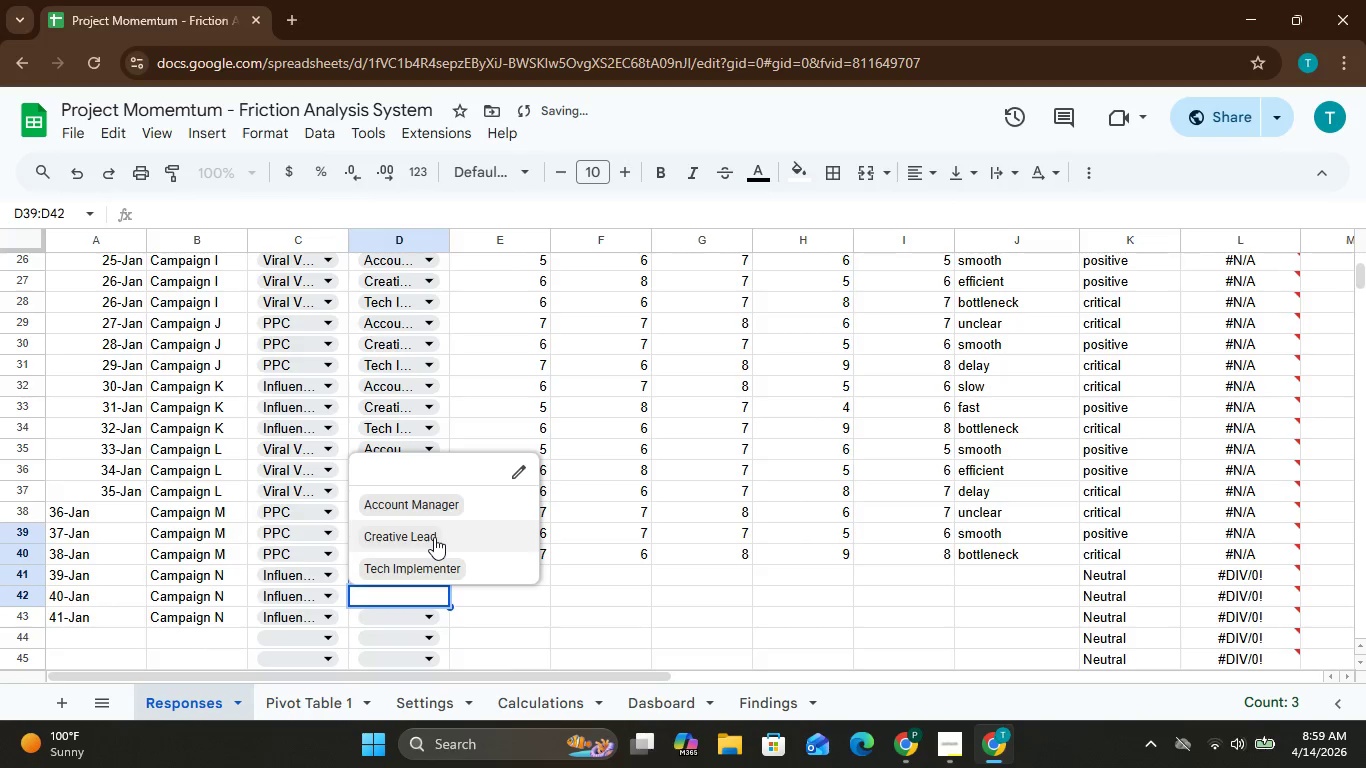 
left_click([434, 537])
 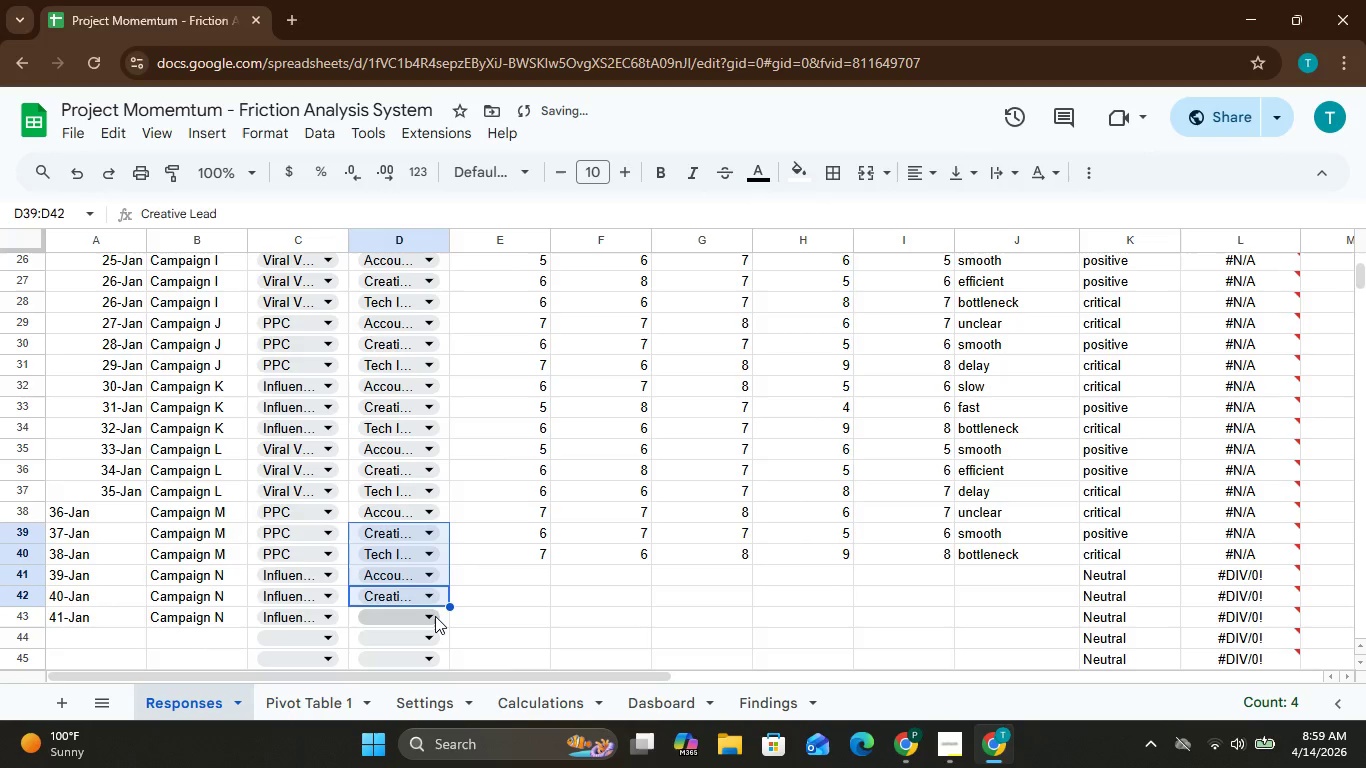 
left_click([433, 616])
 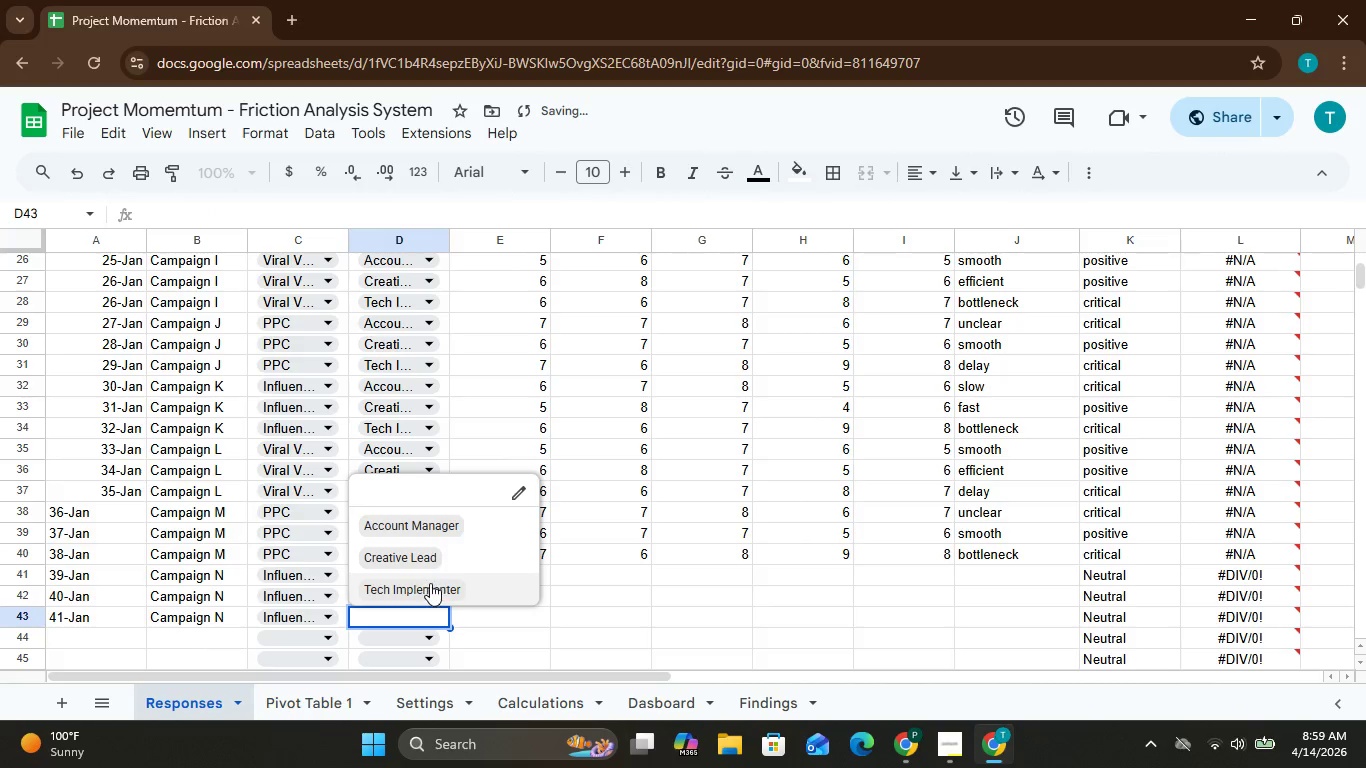 
left_click([430, 585])
 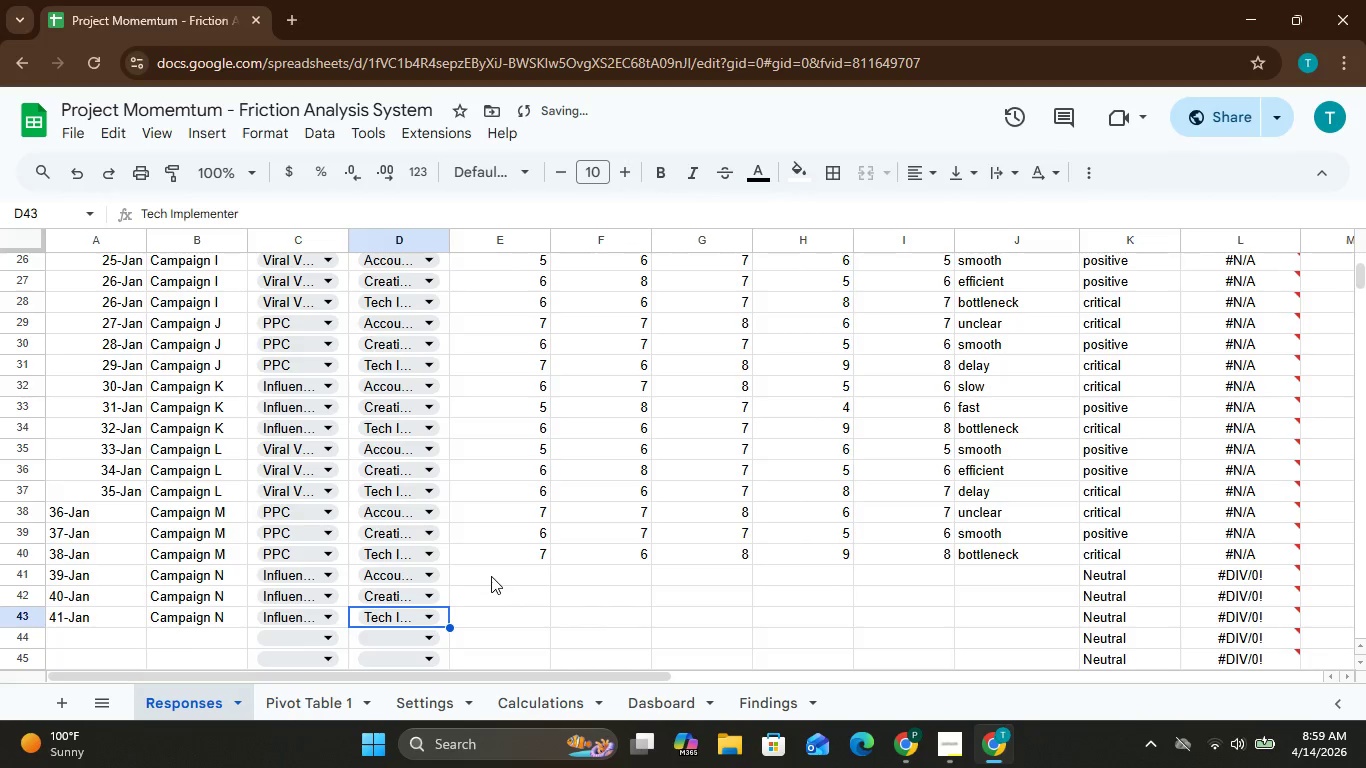 
left_click([490, 575])
 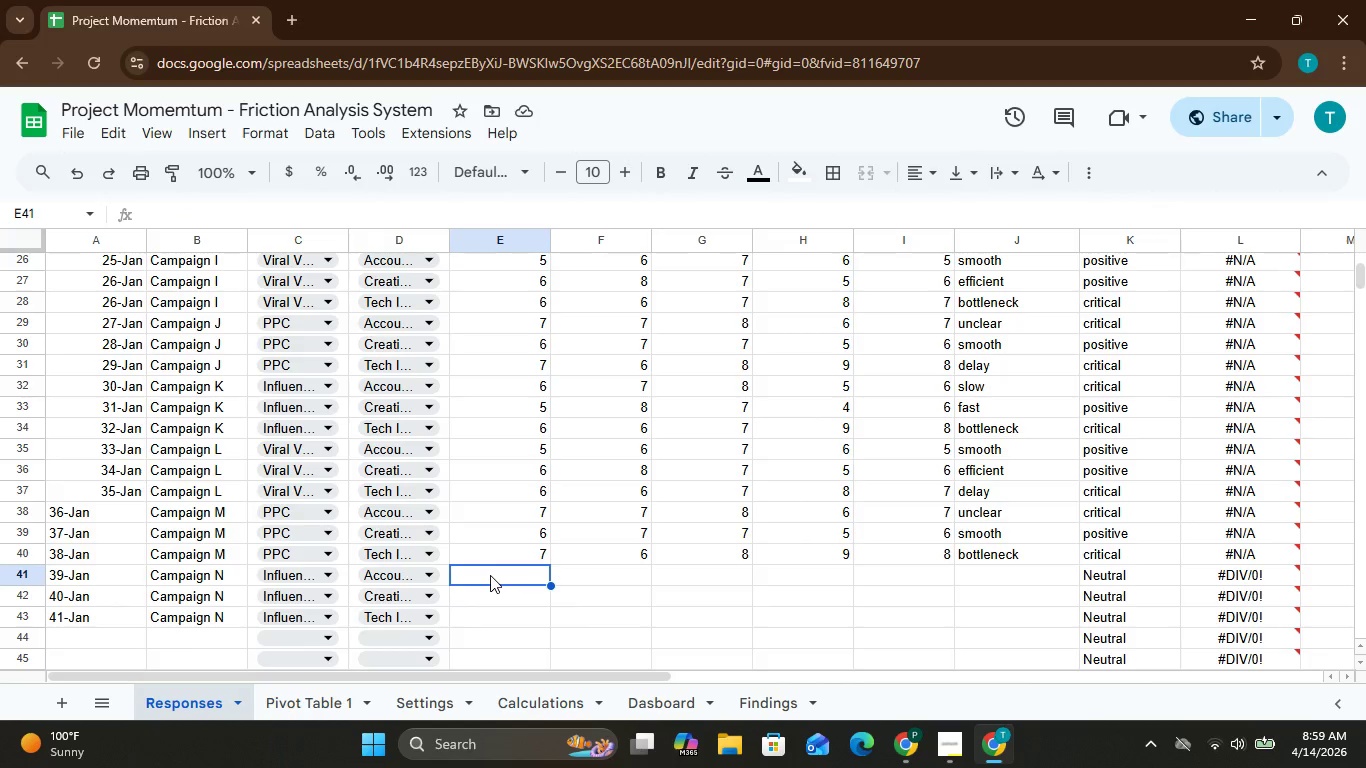 
wait(11.41)
 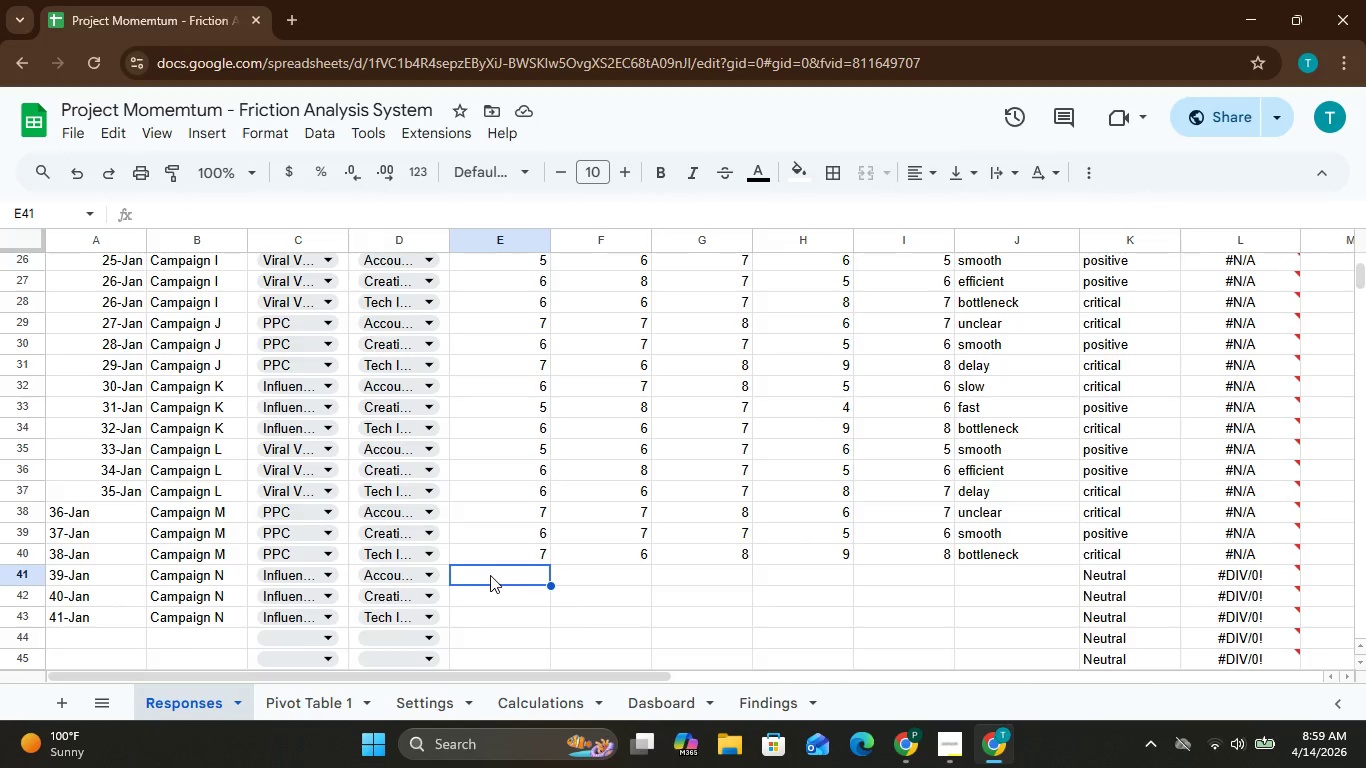 
key(6)
 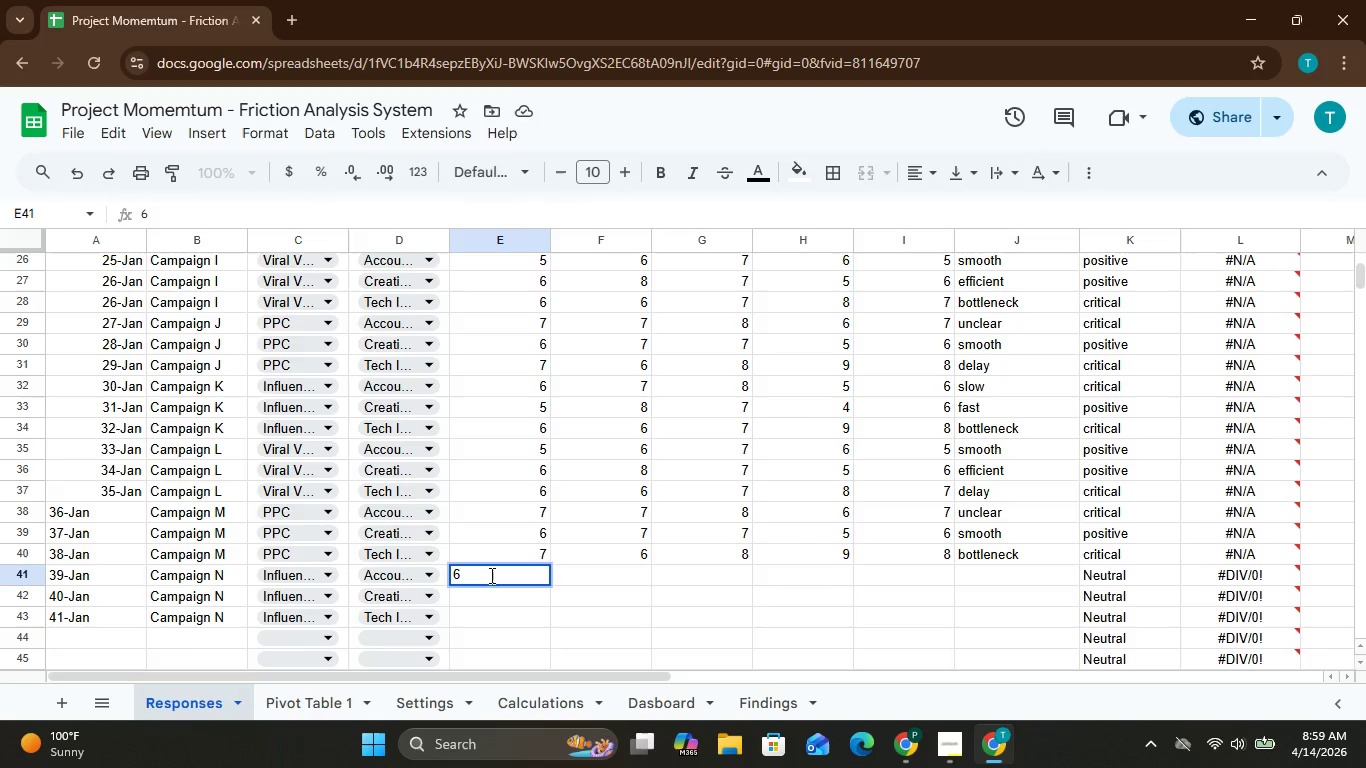 
key(ArrowRight)
 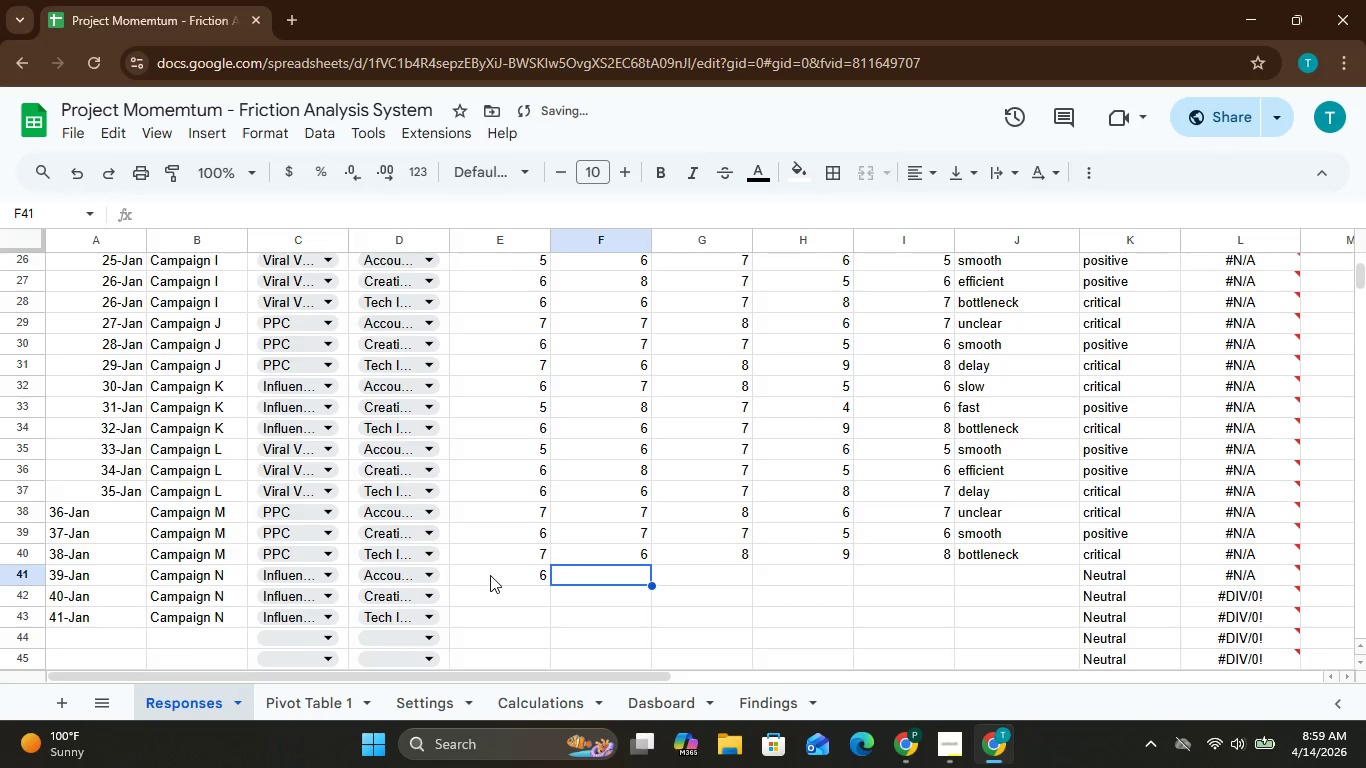 
key(7)
 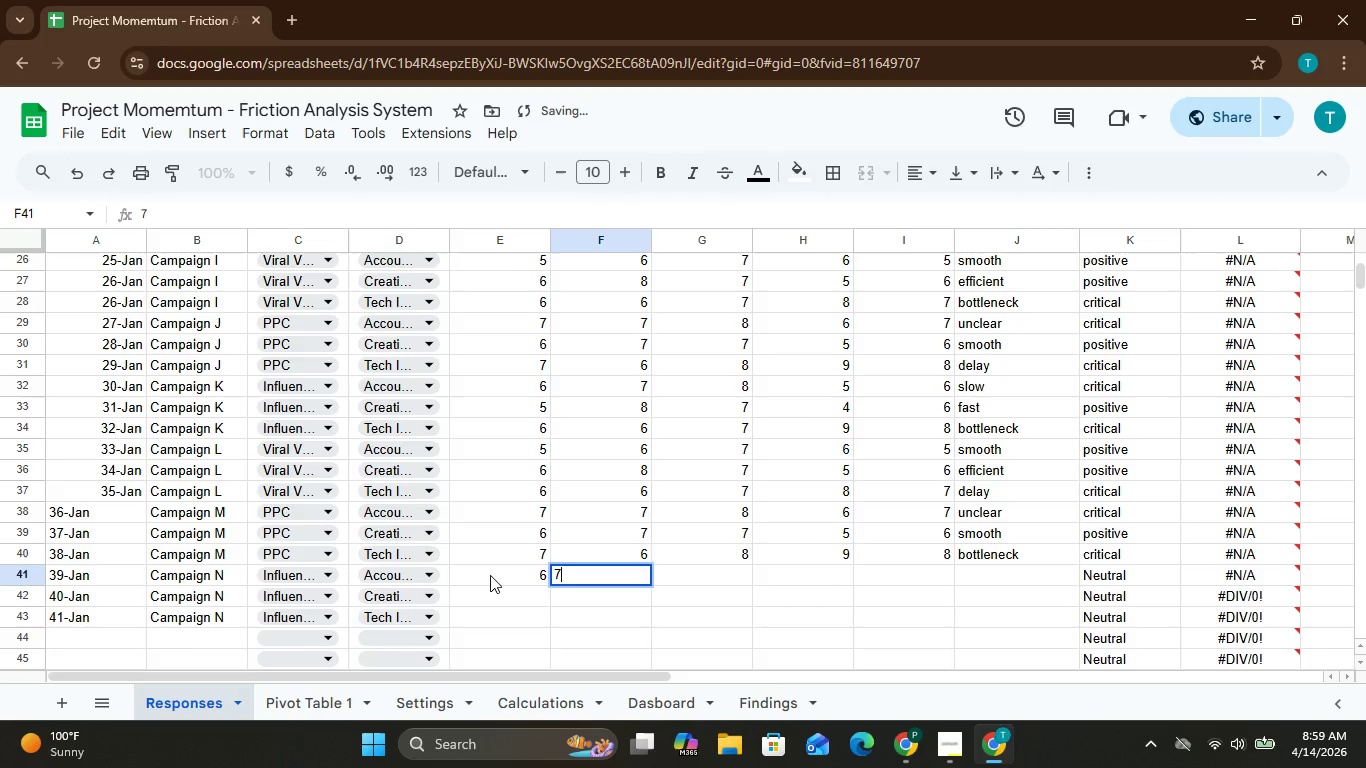 
key(ArrowRight)
 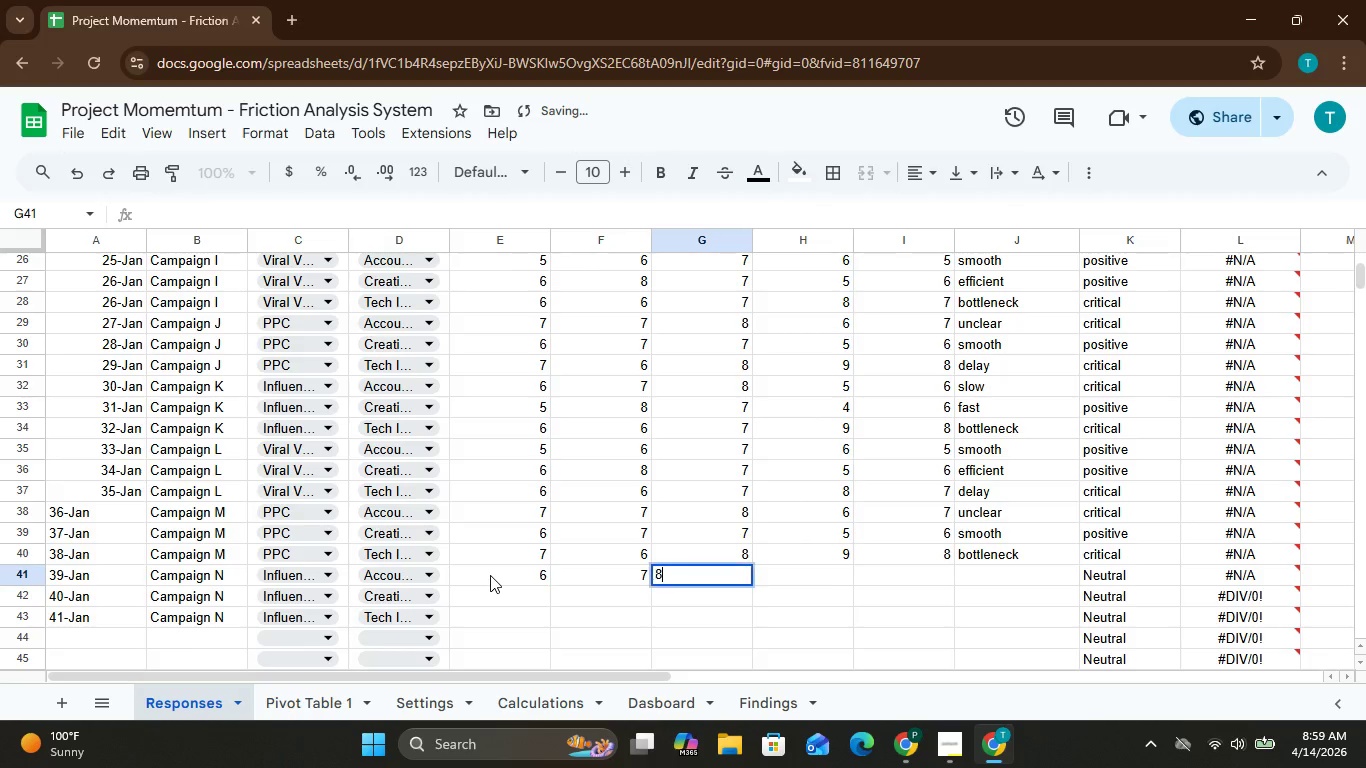 
key(8)
 